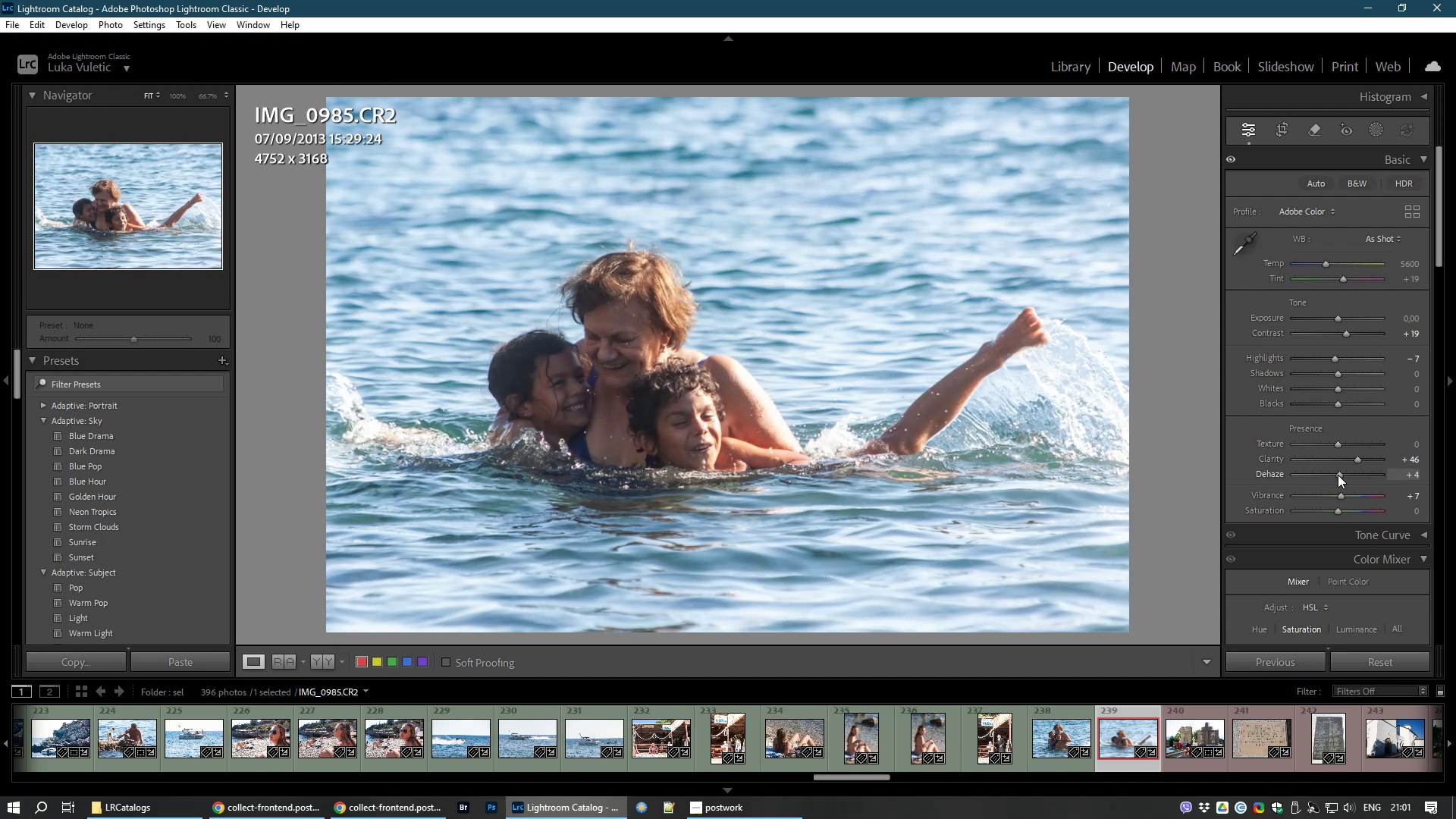 
key(8)
 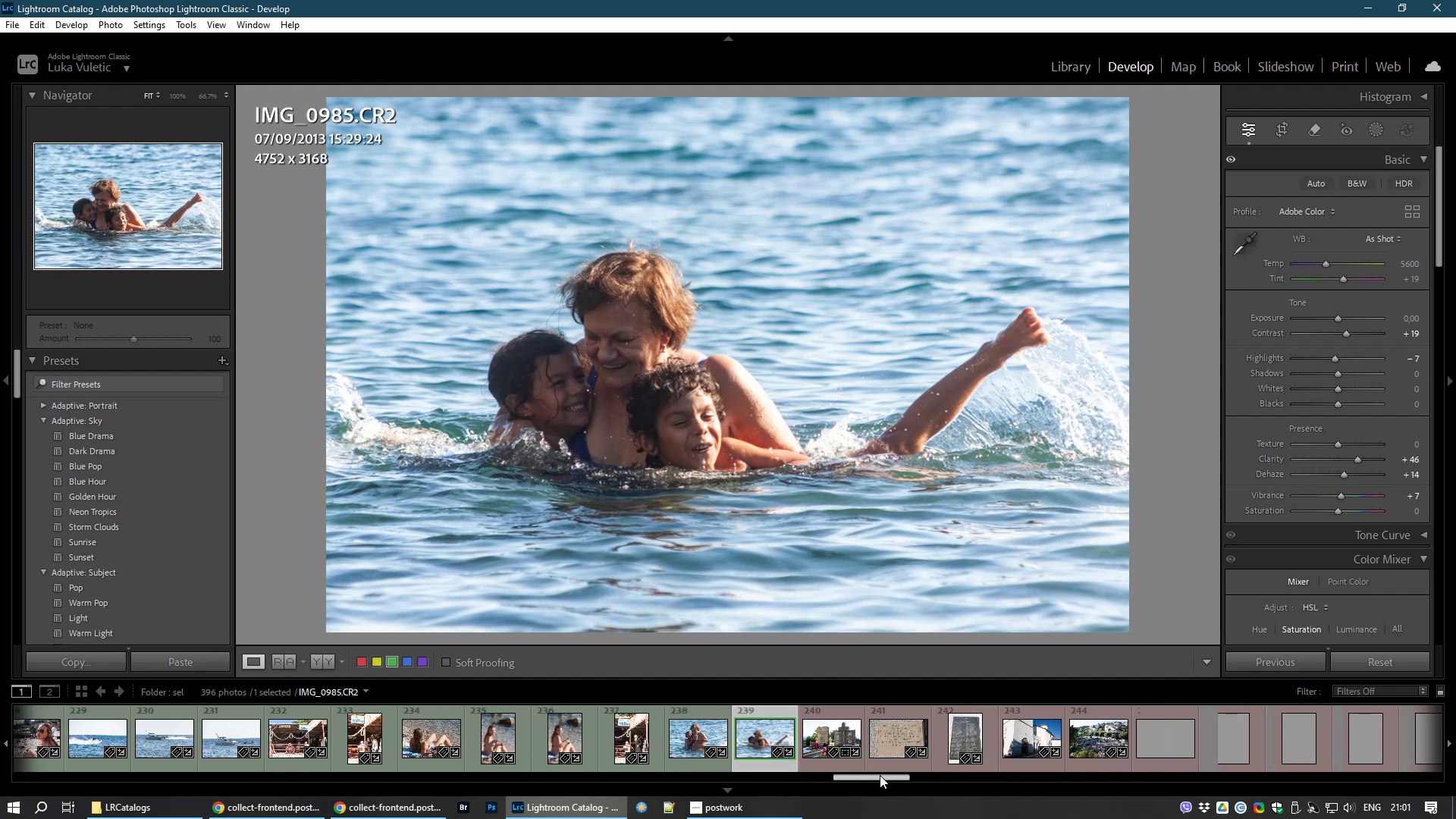 
wait(9.63)
 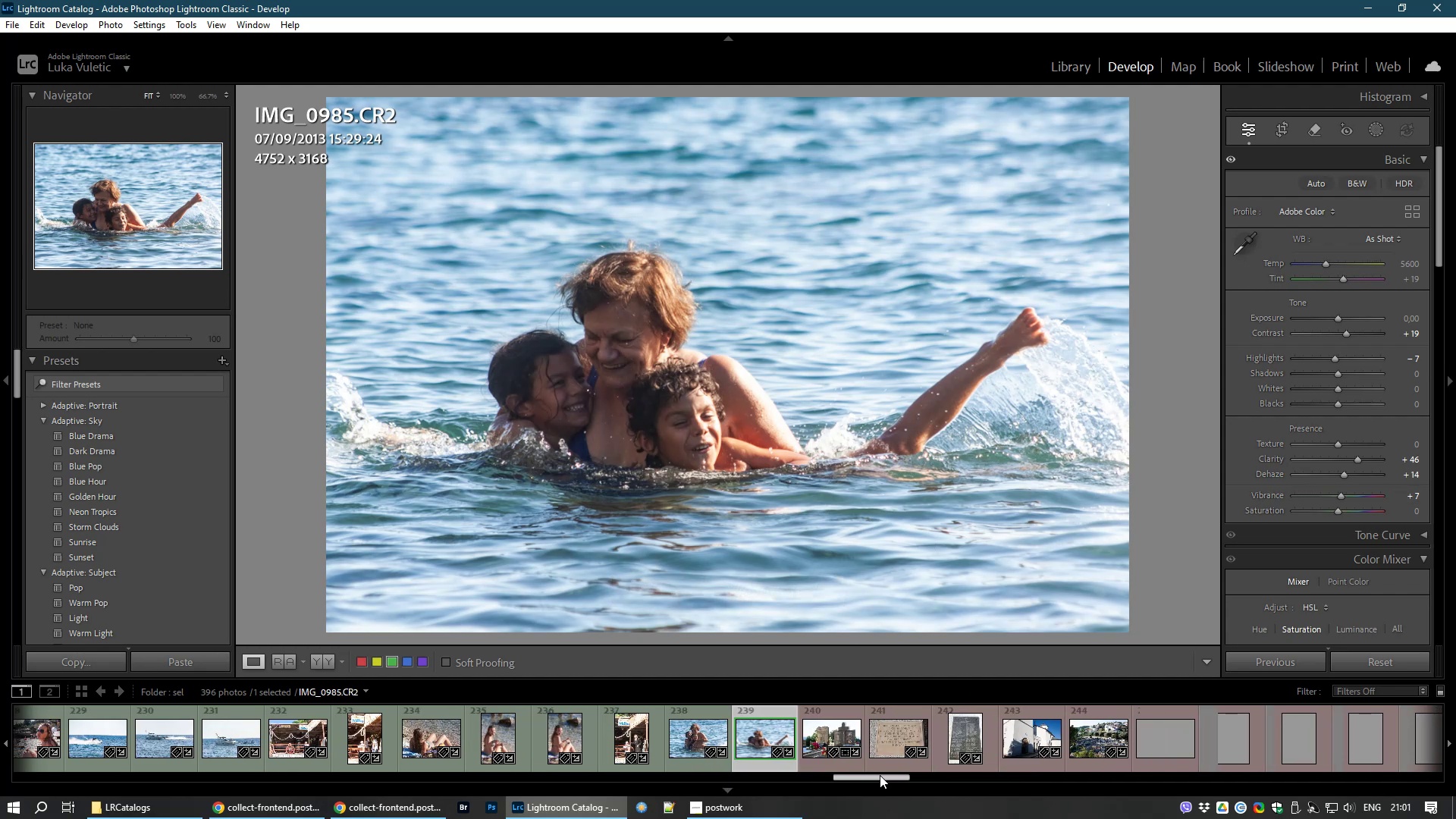 
left_click([105, 736])
 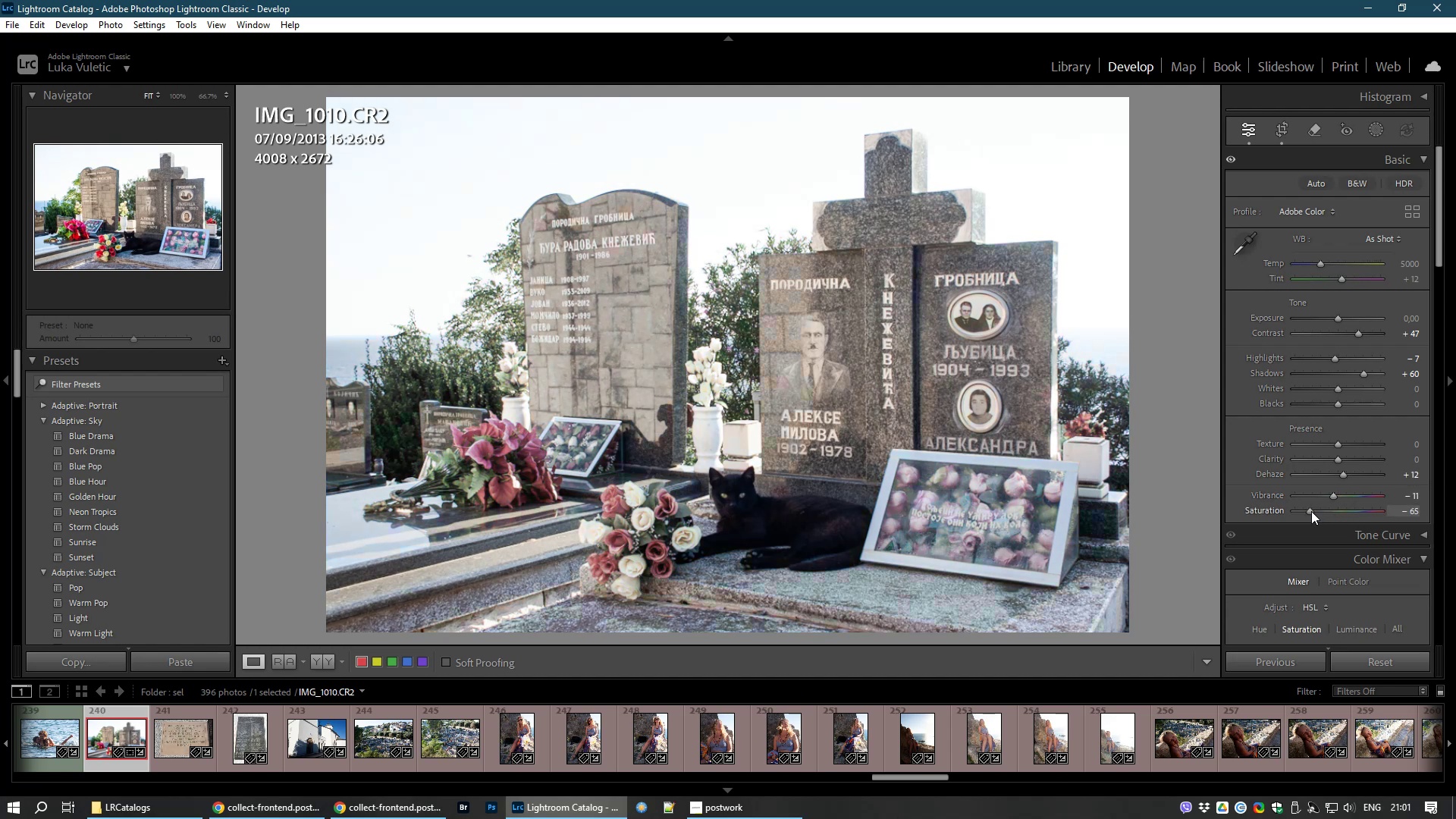 
wait(39.6)
 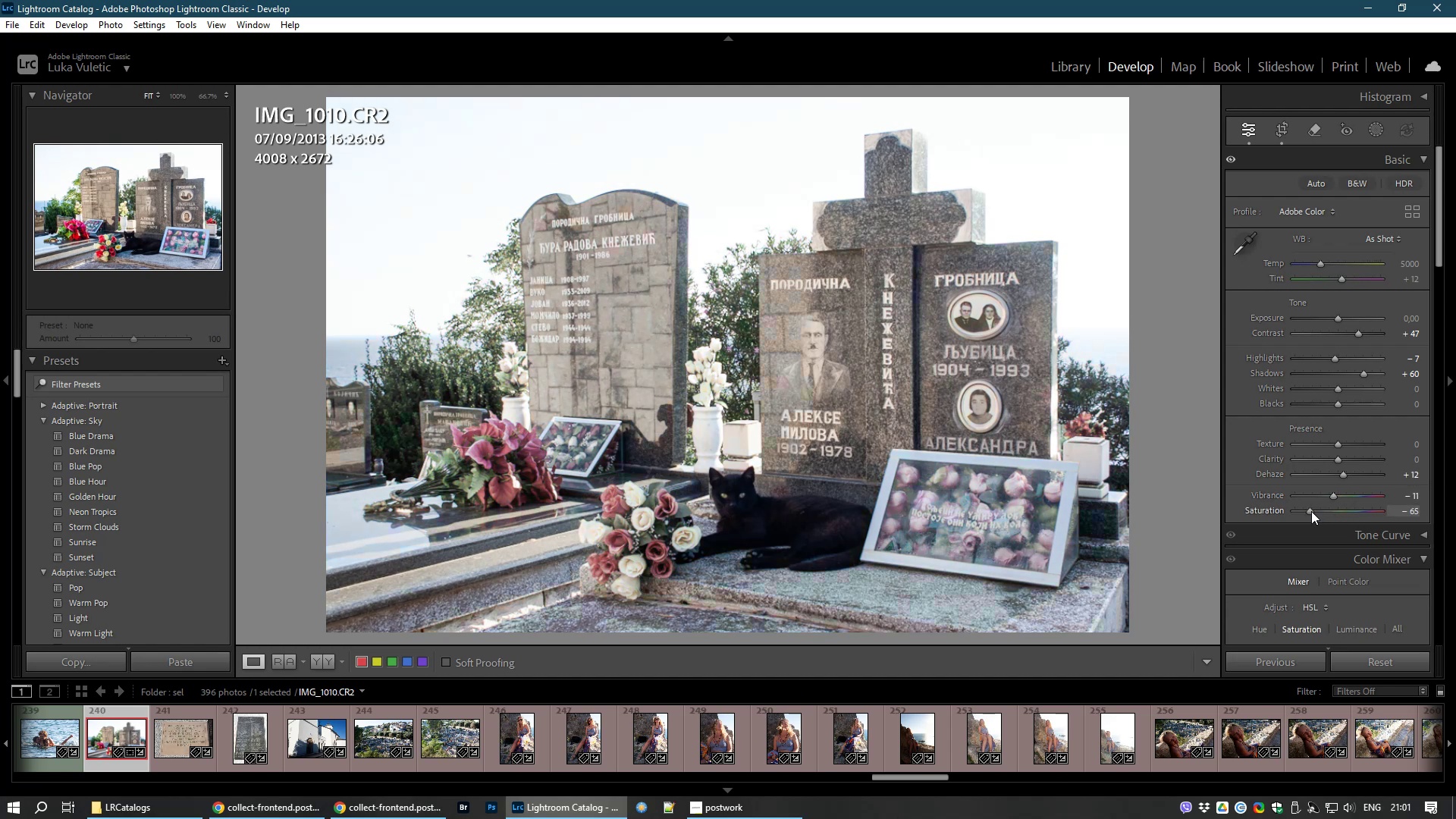 
double_click([1330, 515])
 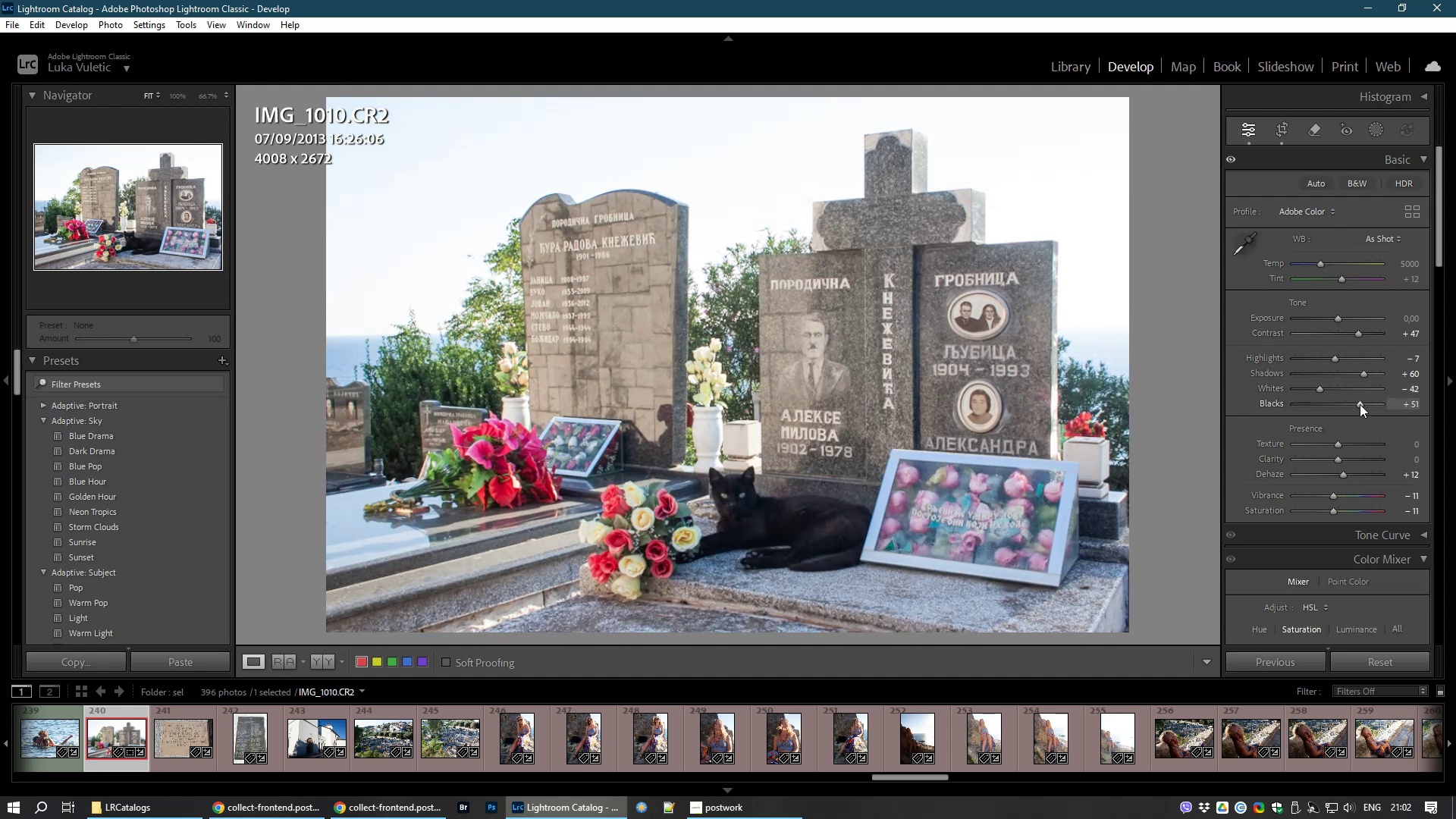 
wait(33.77)
 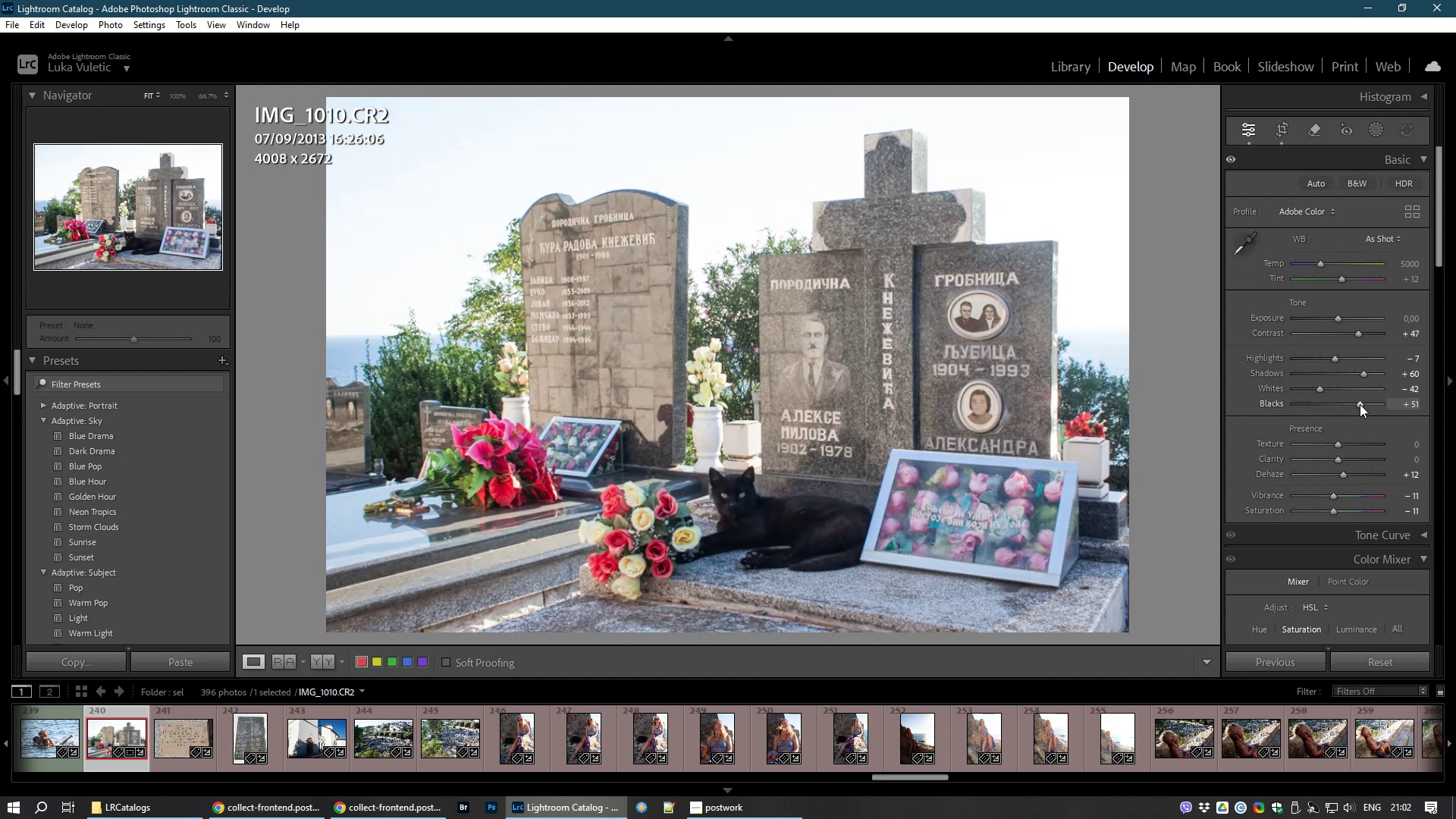 
left_click([789, 519])
 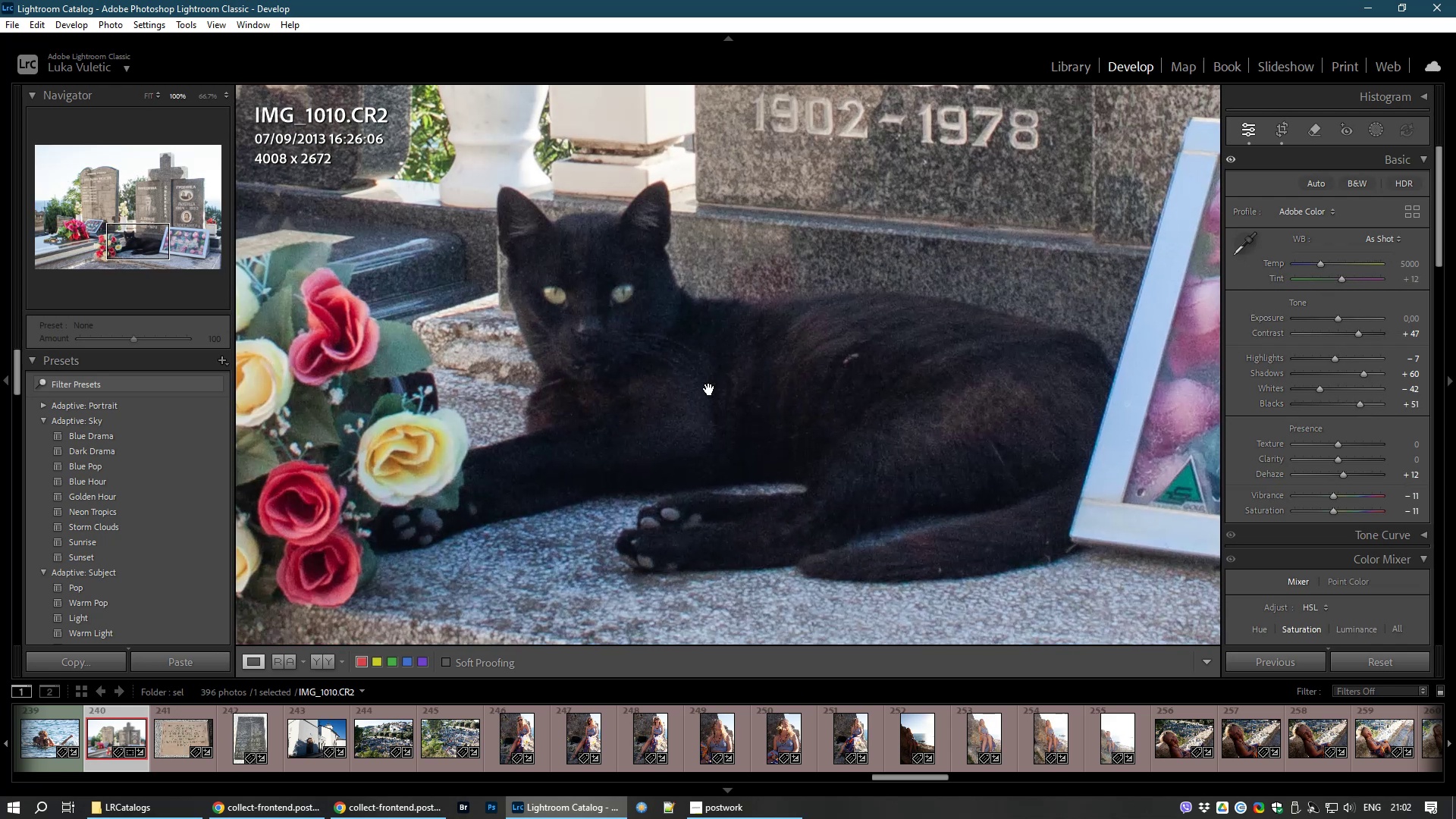 
left_click([709, 389])
 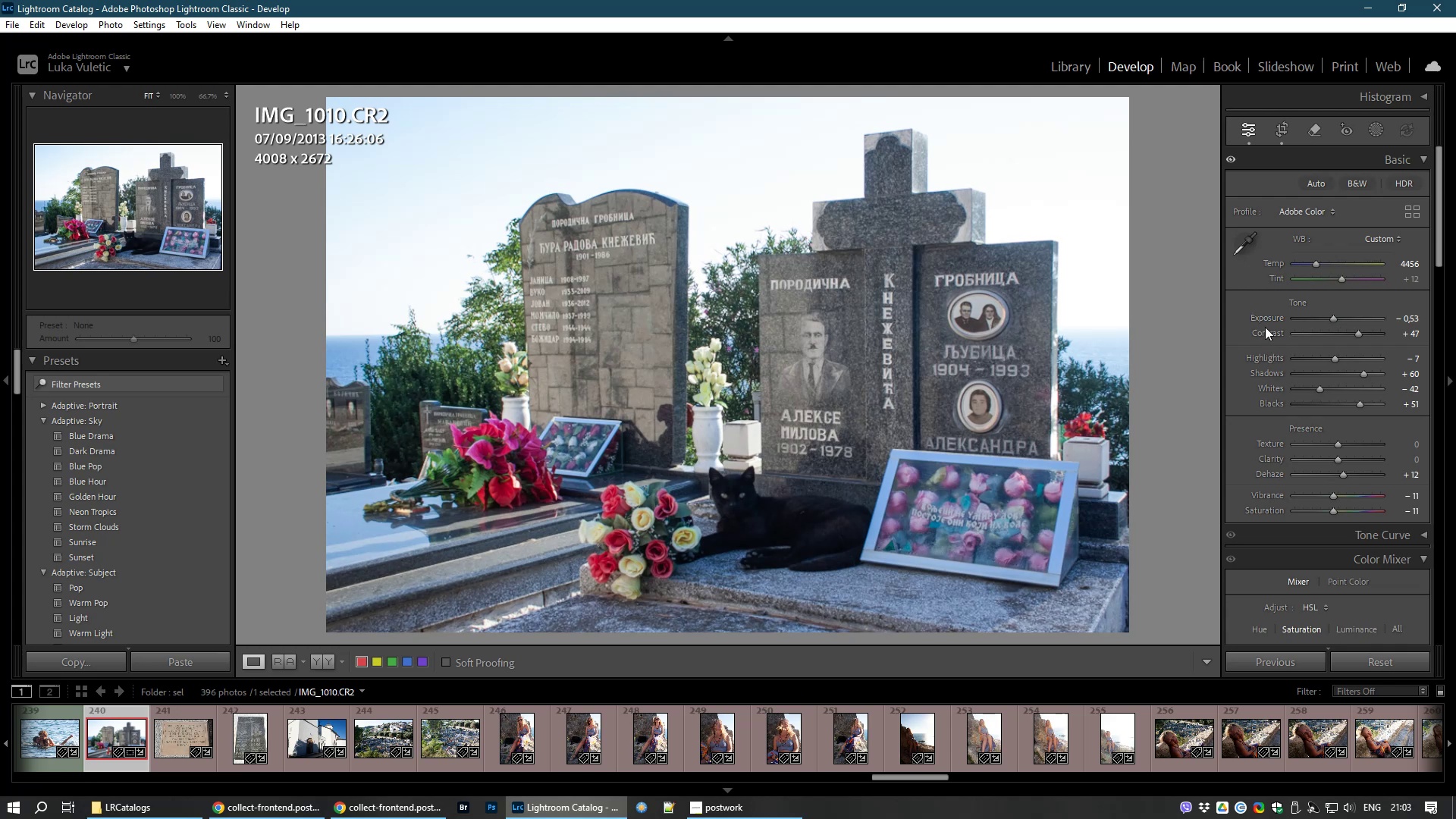 
wait(32.65)
 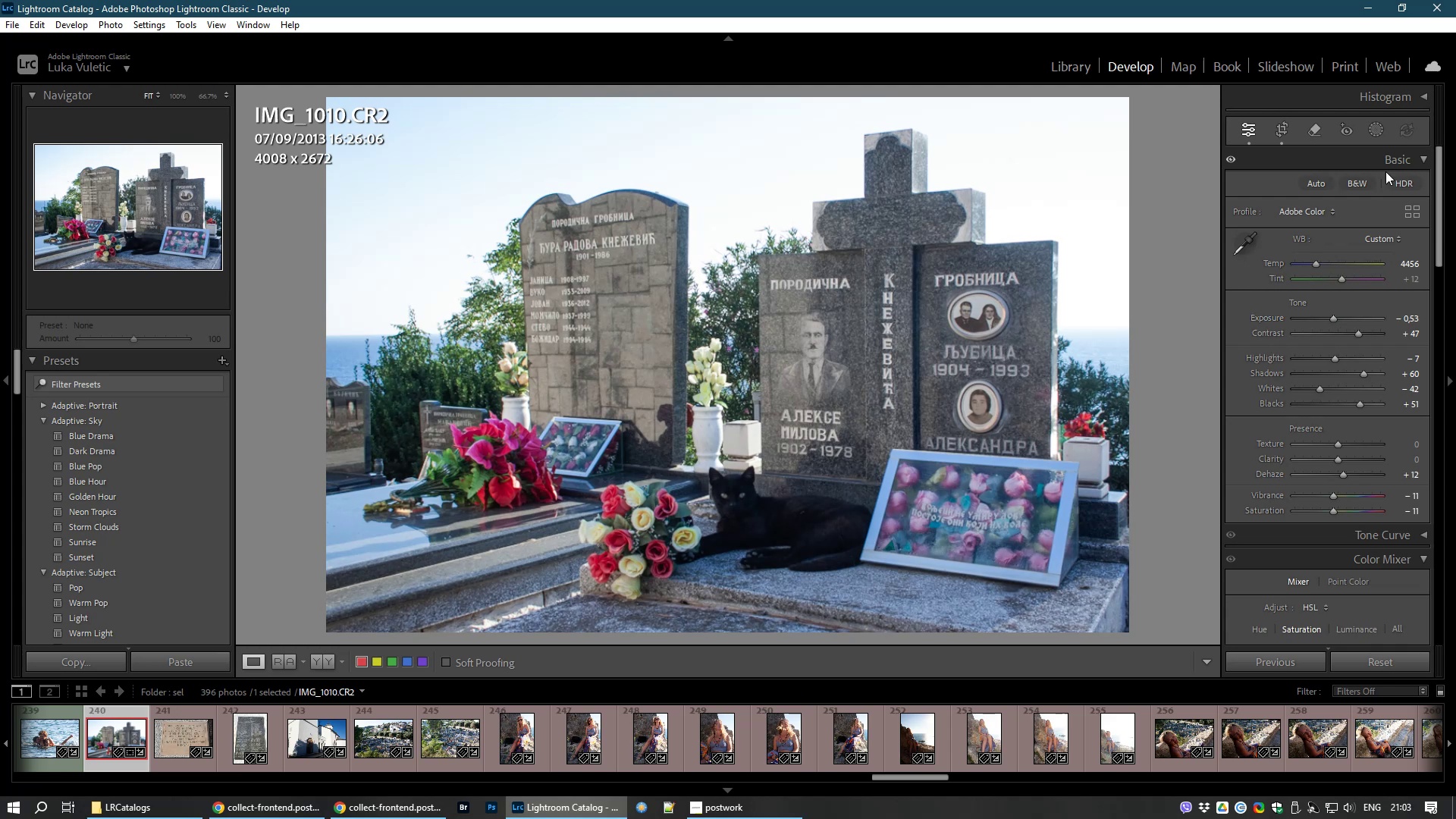 
key(Control+NumpadAdd)
 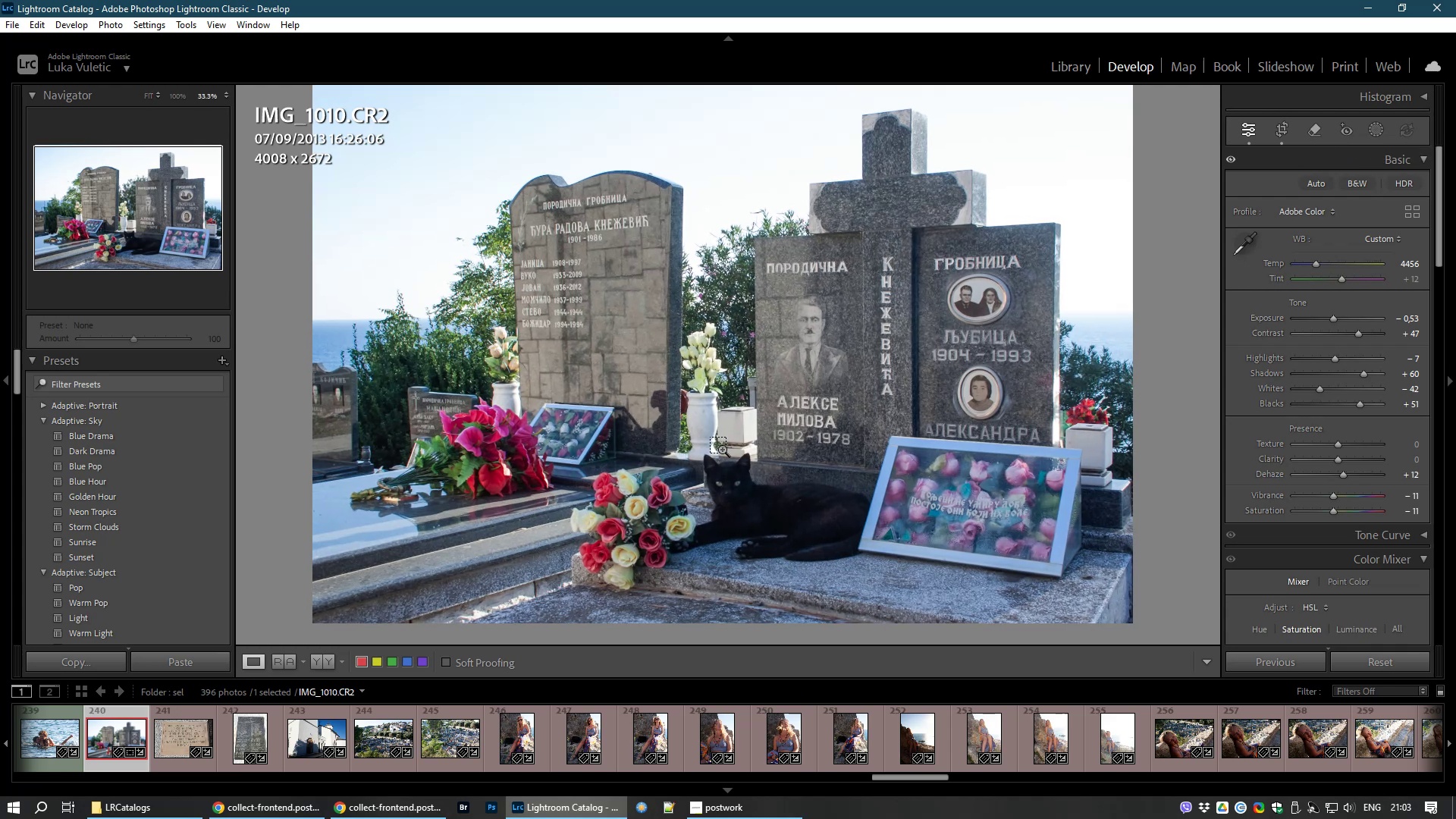 
key(Control+NumpadAdd)
 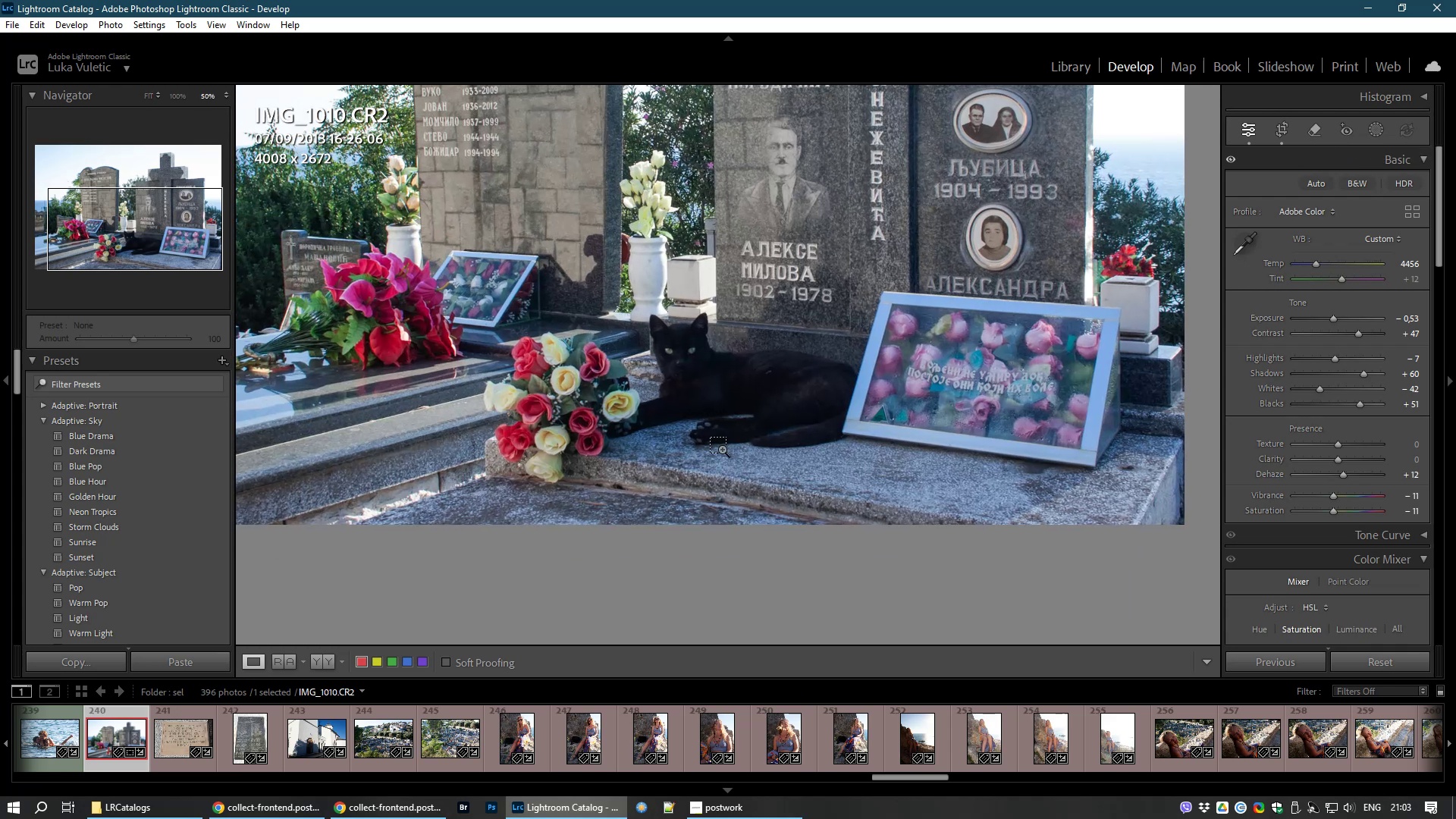 
key(Control+NumpadAdd)
 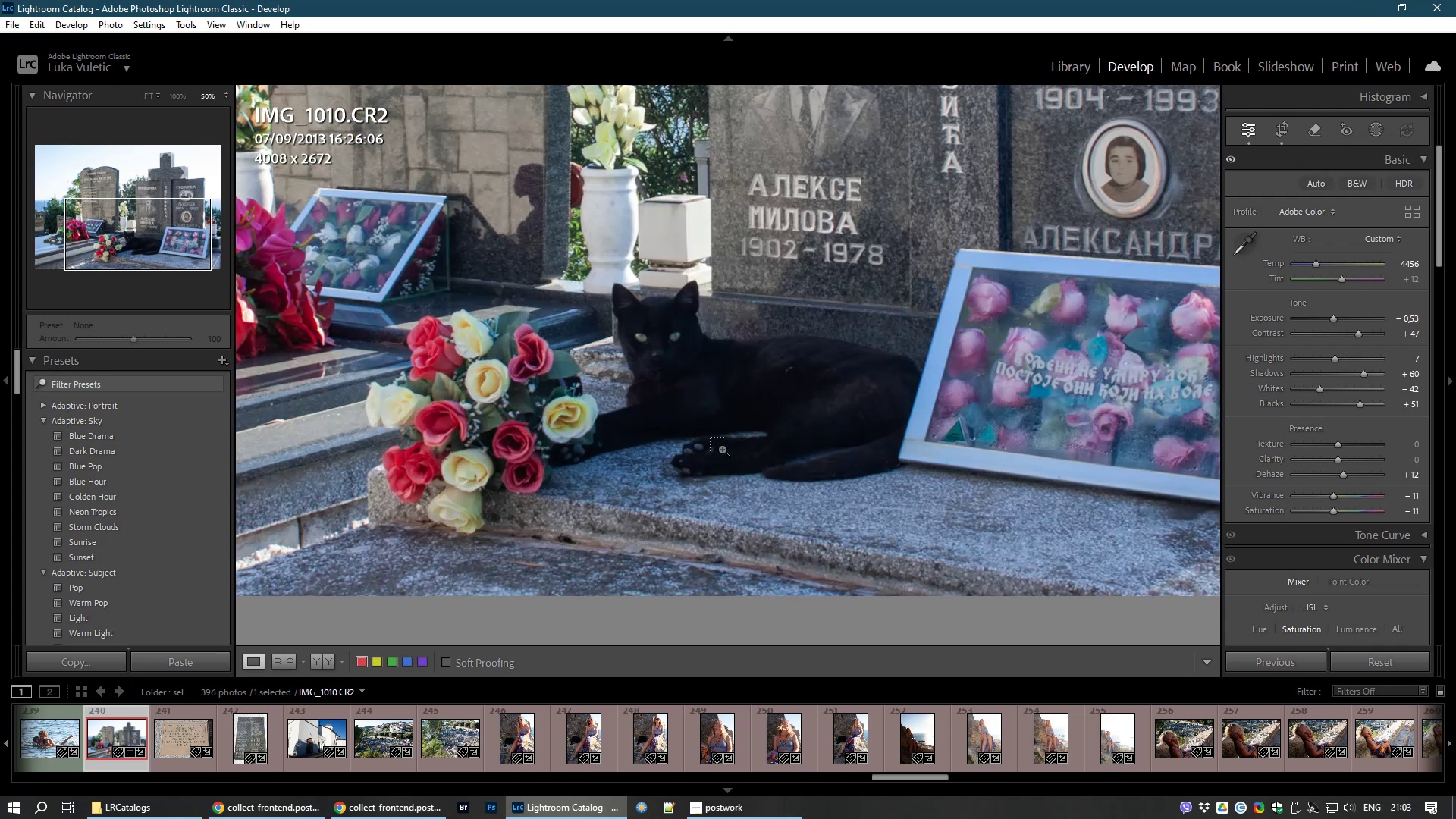 
key(Control+NumpadAdd)
 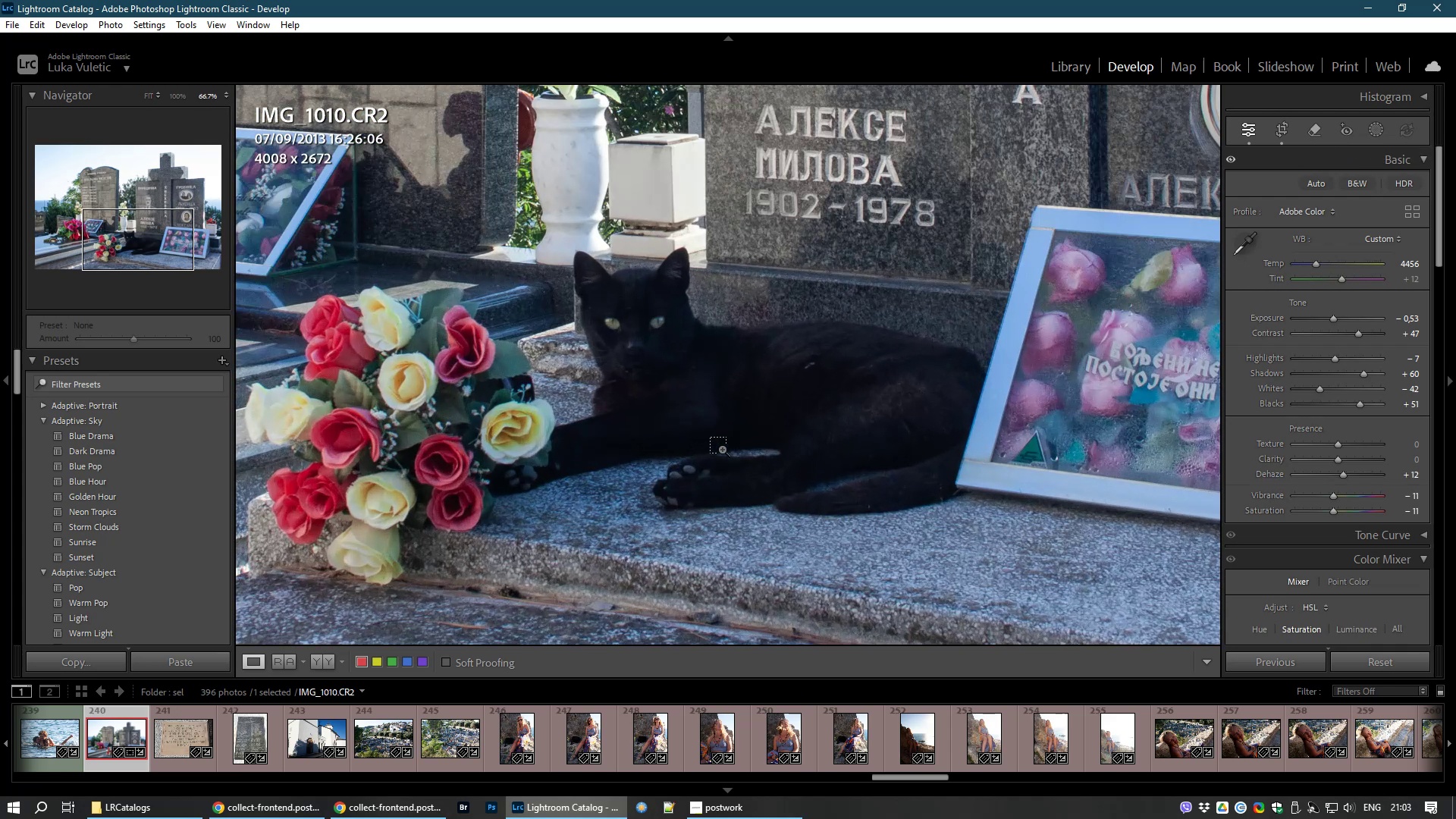 
key(Control+NumpadAdd)
 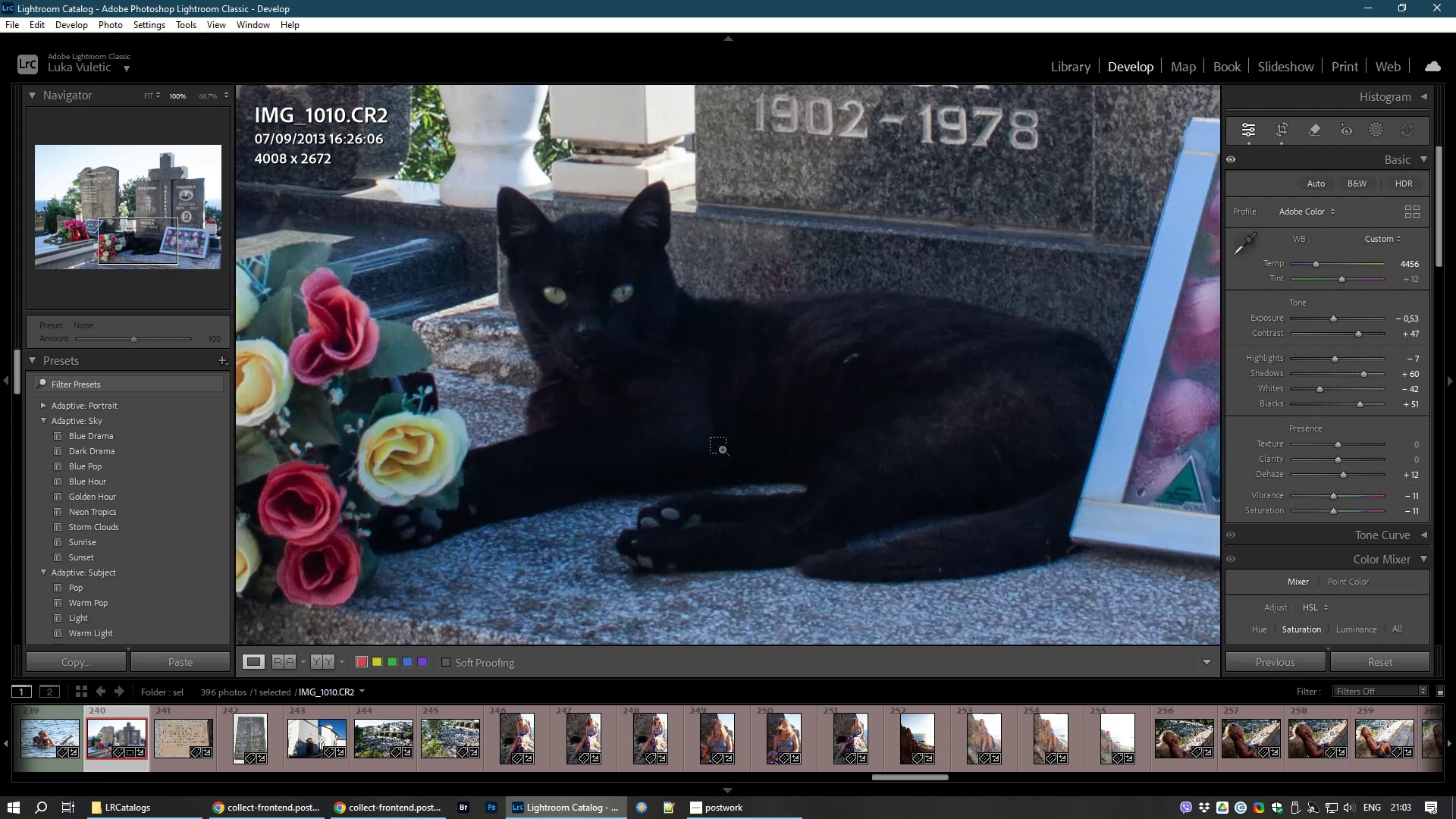 
key(Control+NumpadAdd)
 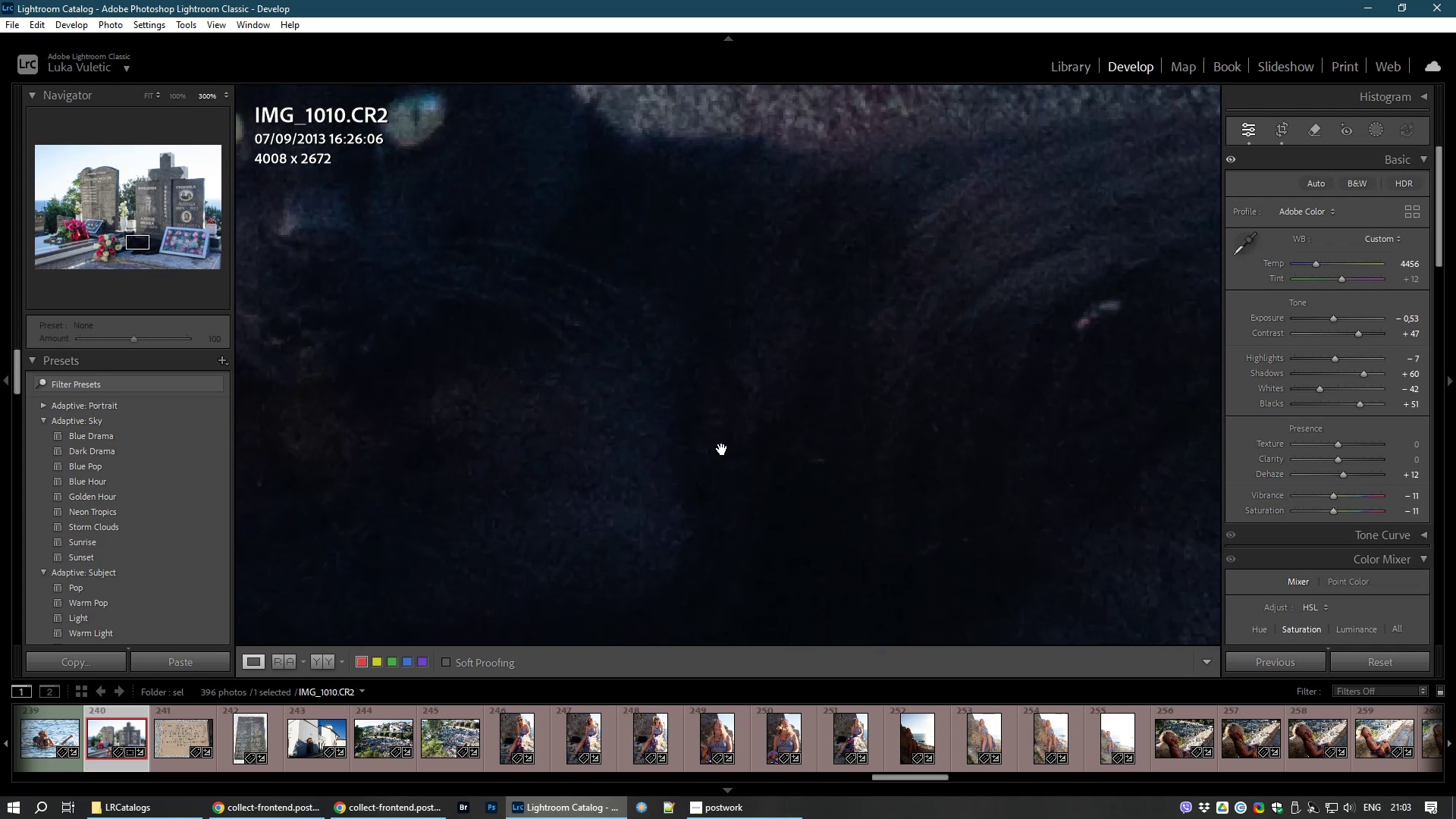 
hold_key(key=Space, duration=0.78)
 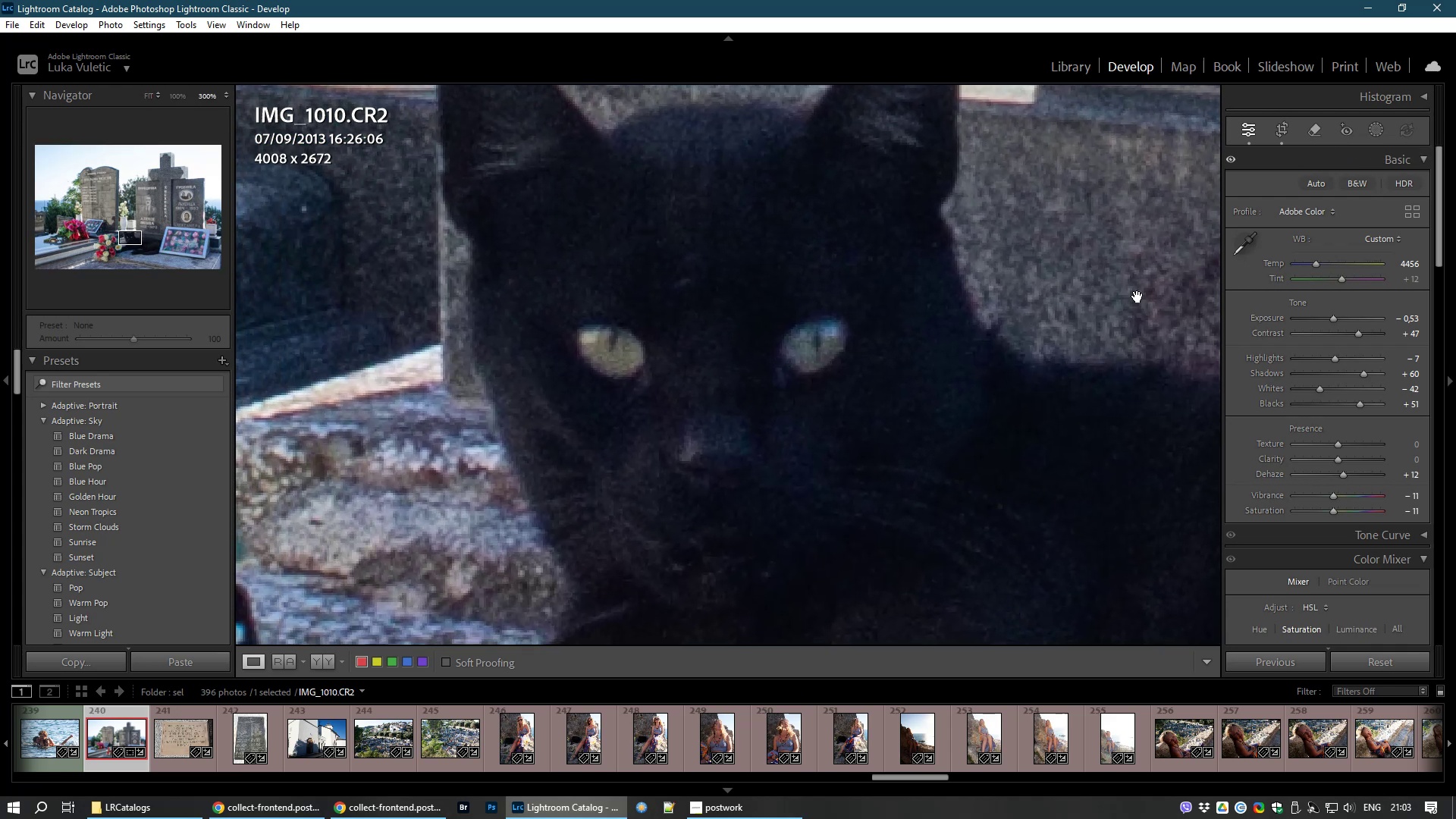 
left_click([1382, 127])
 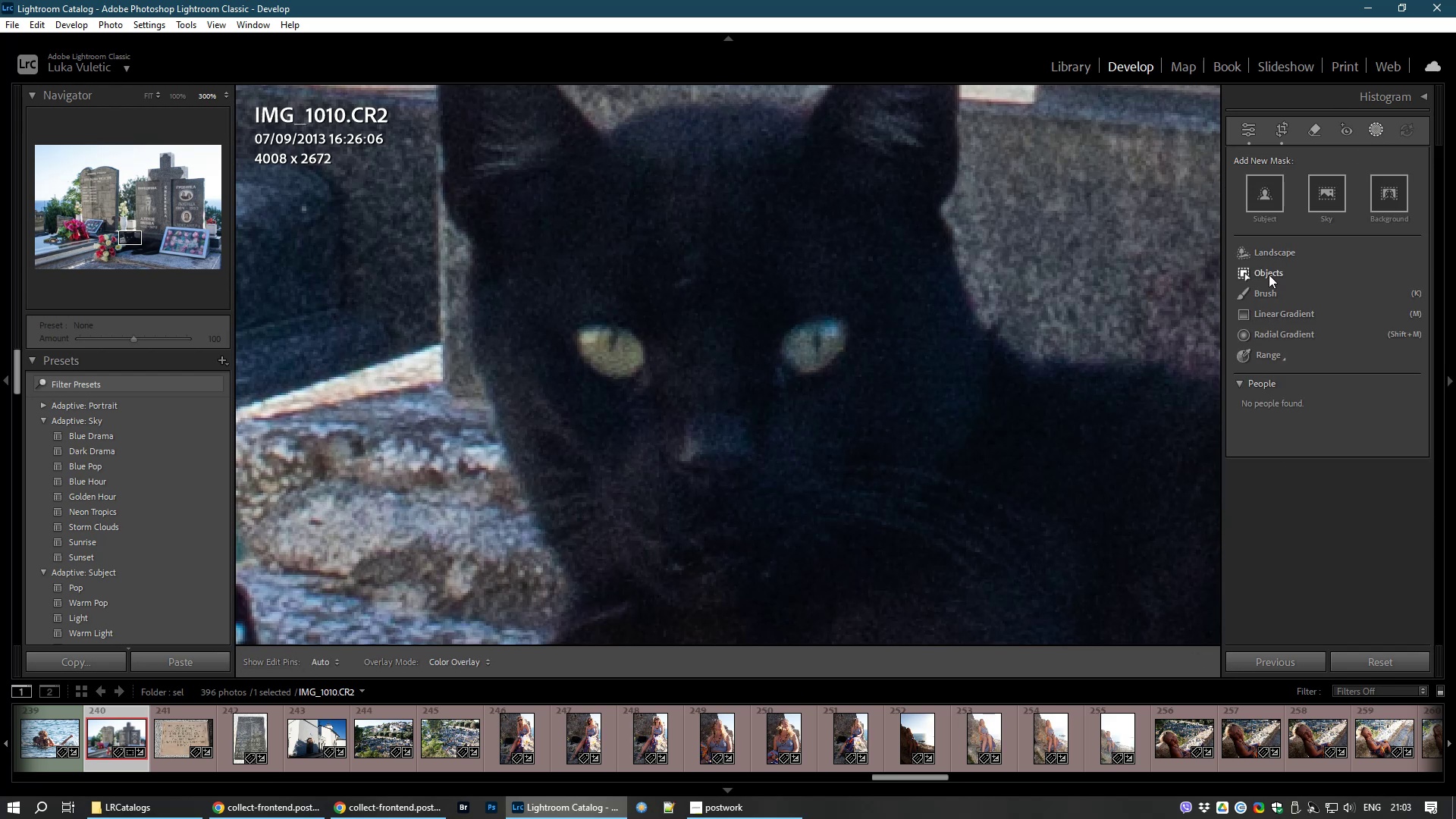 
left_click([1265, 291])
 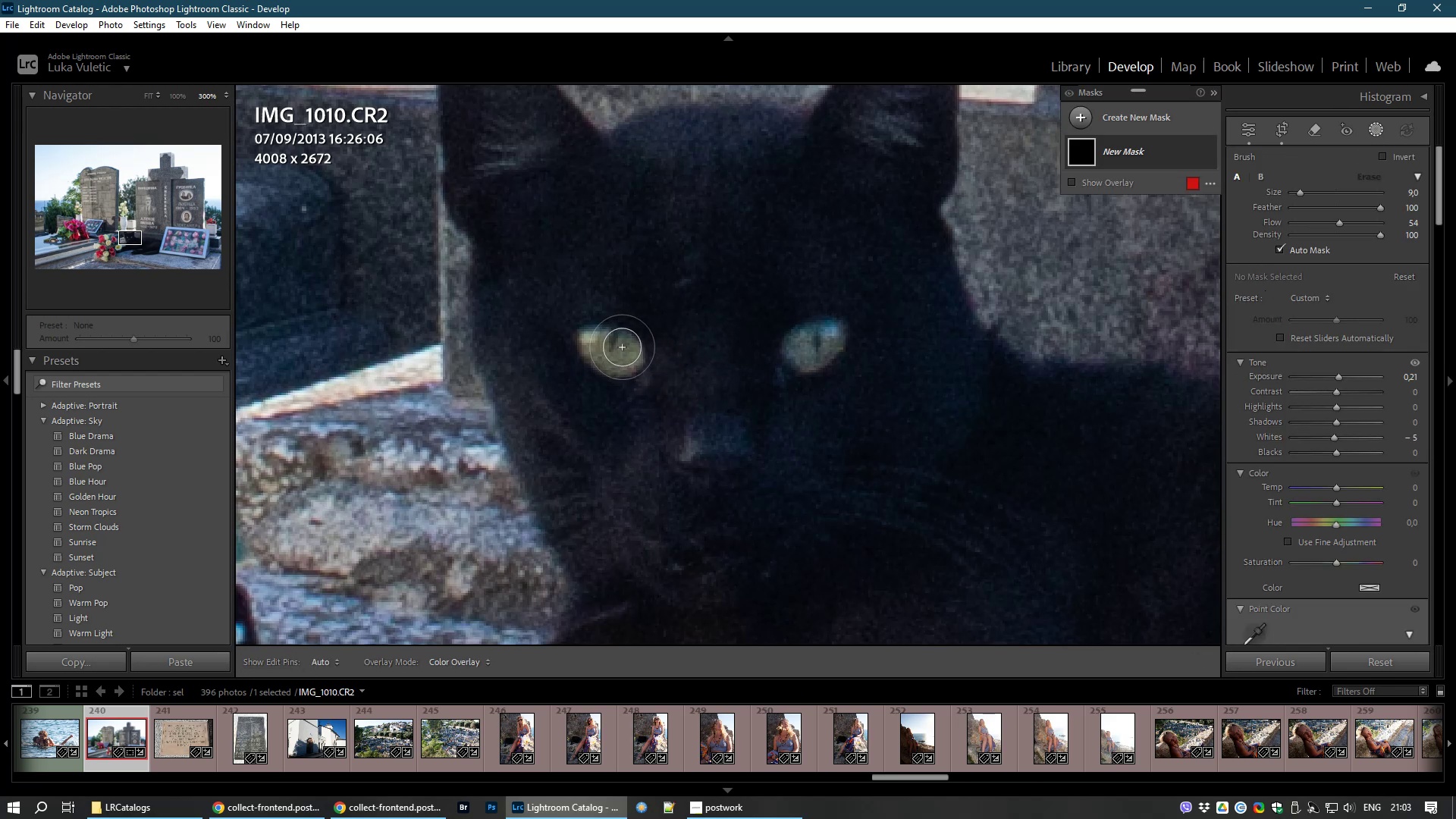 
hold_key(key=AltLeft, duration=0.97)
 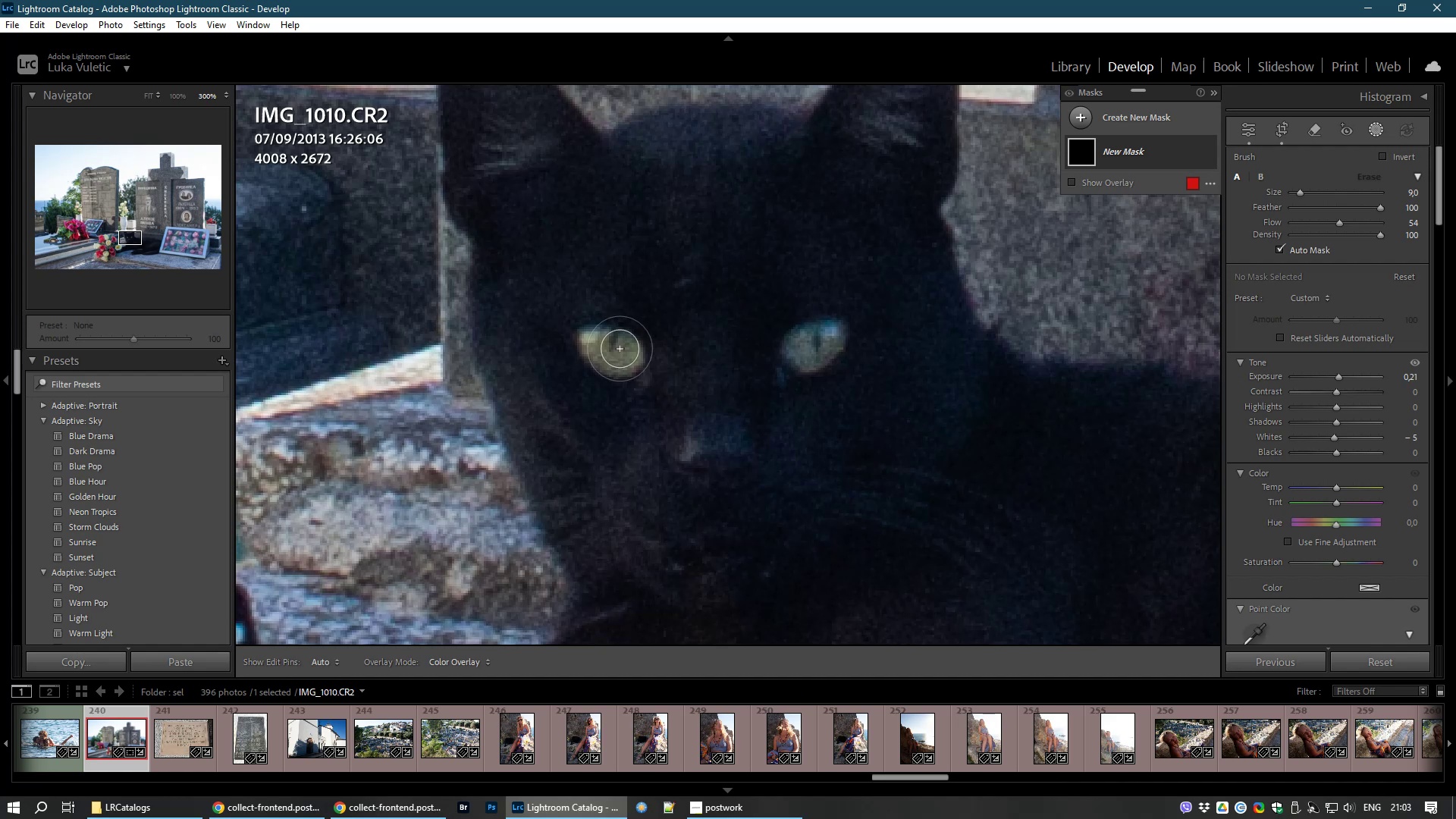 
scroll: coordinate [620, 349], scroll_direction: down, amount: 4.0
 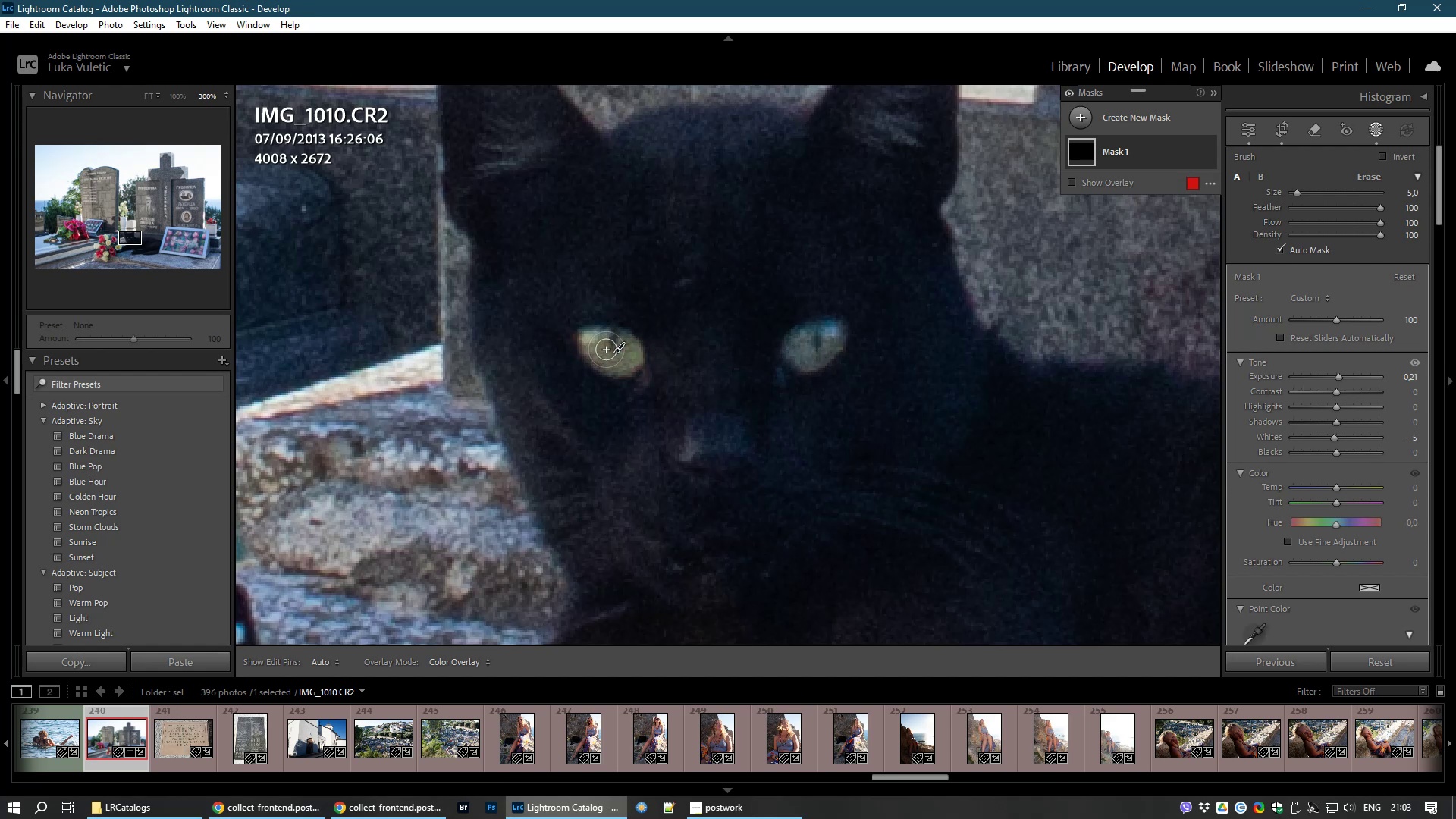 
wait(17.92)
 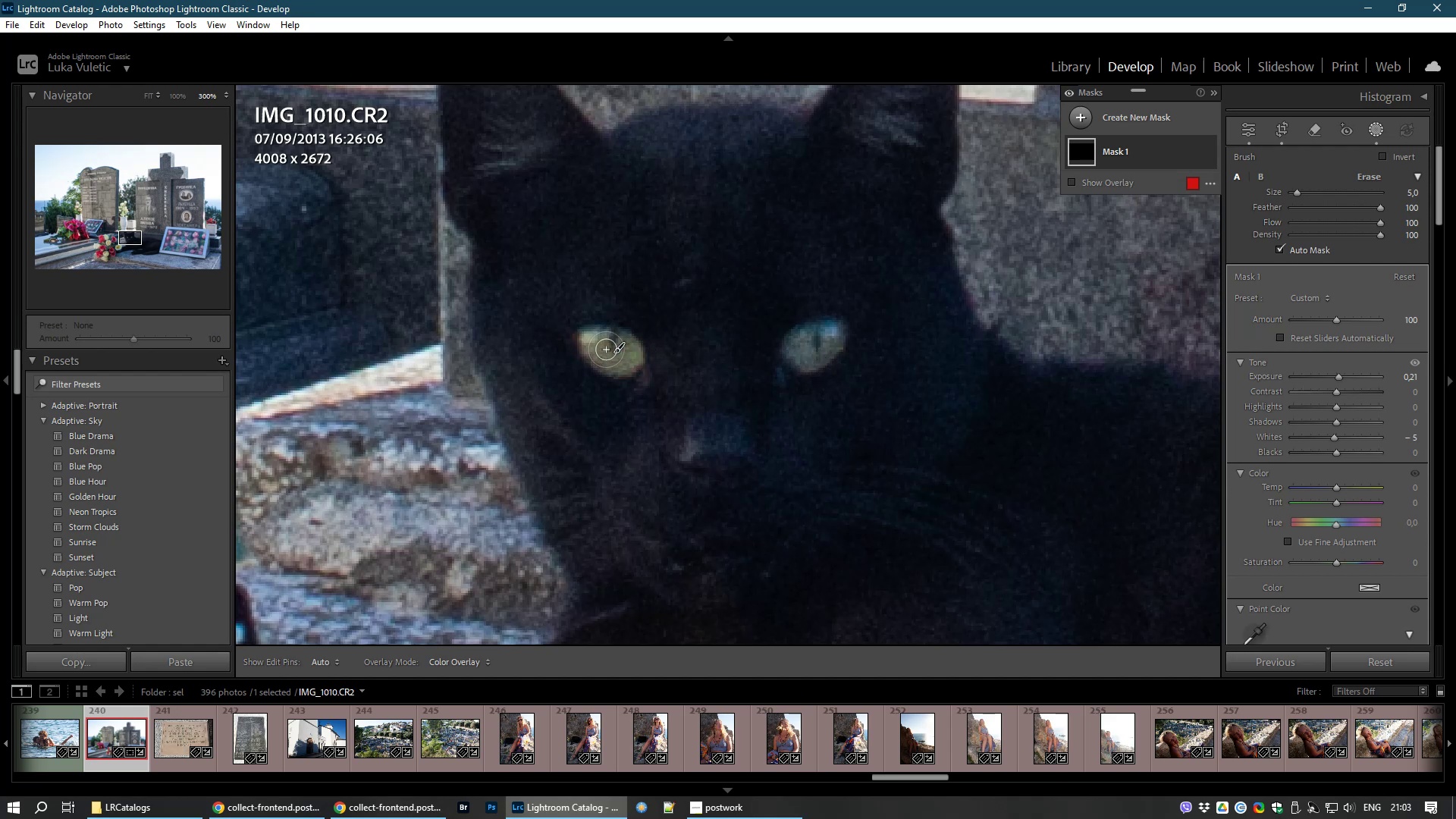 
hold_key(key=AltLeft, duration=1.39)
 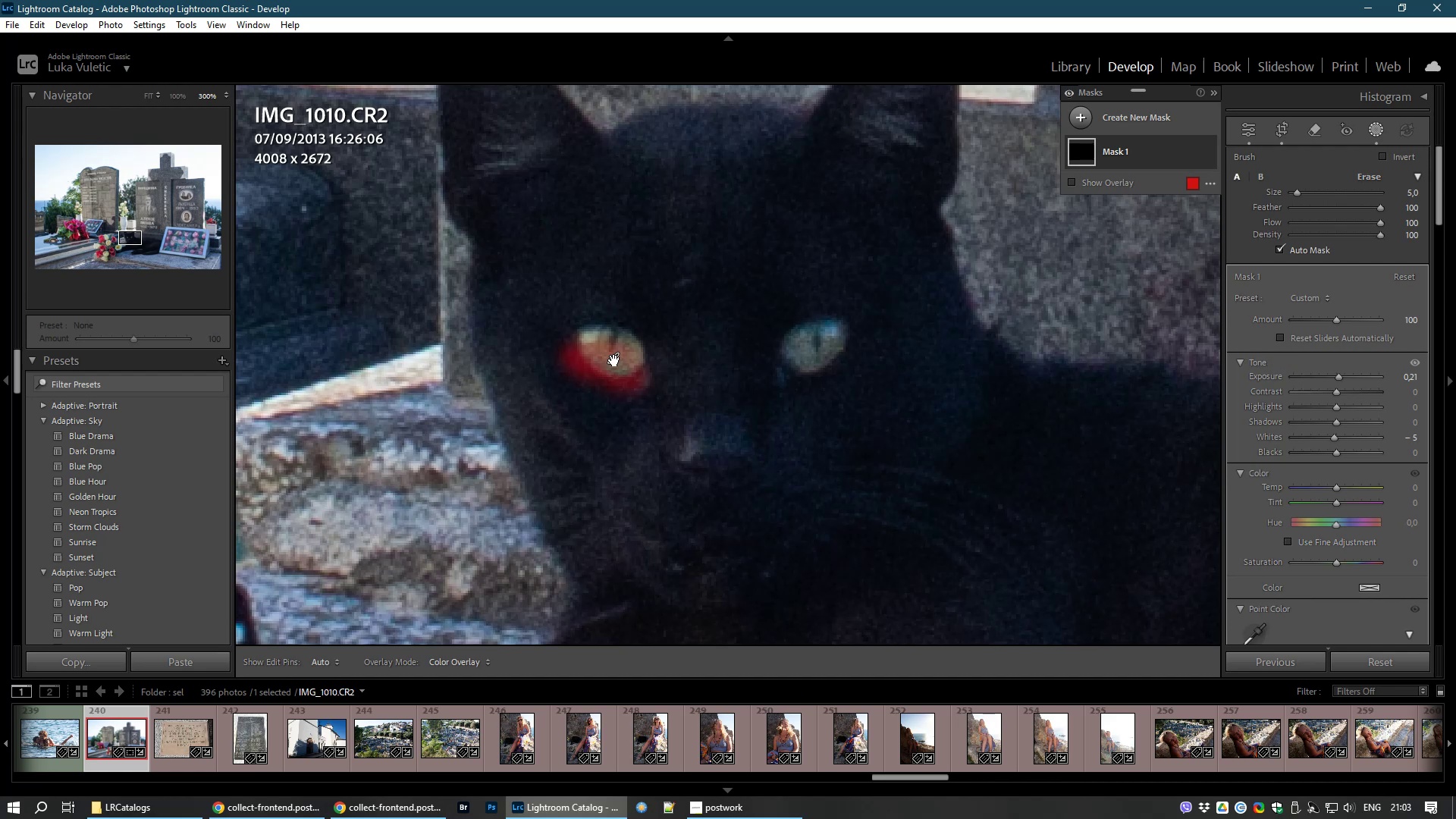 
hold_key(key=ControlLeft, duration=0.81)
 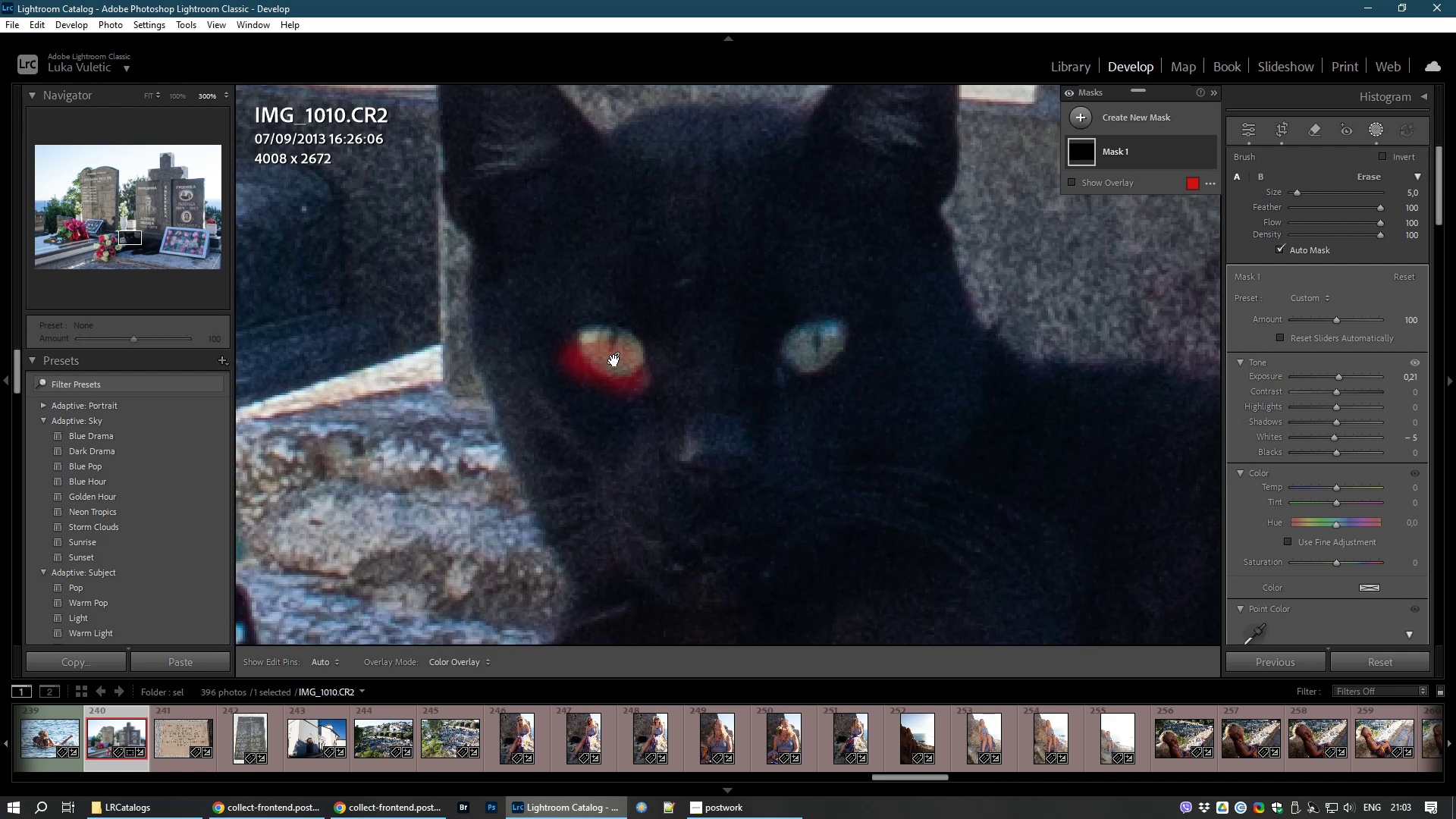 
hold_key(key=AltLeft, duration=1.5)
 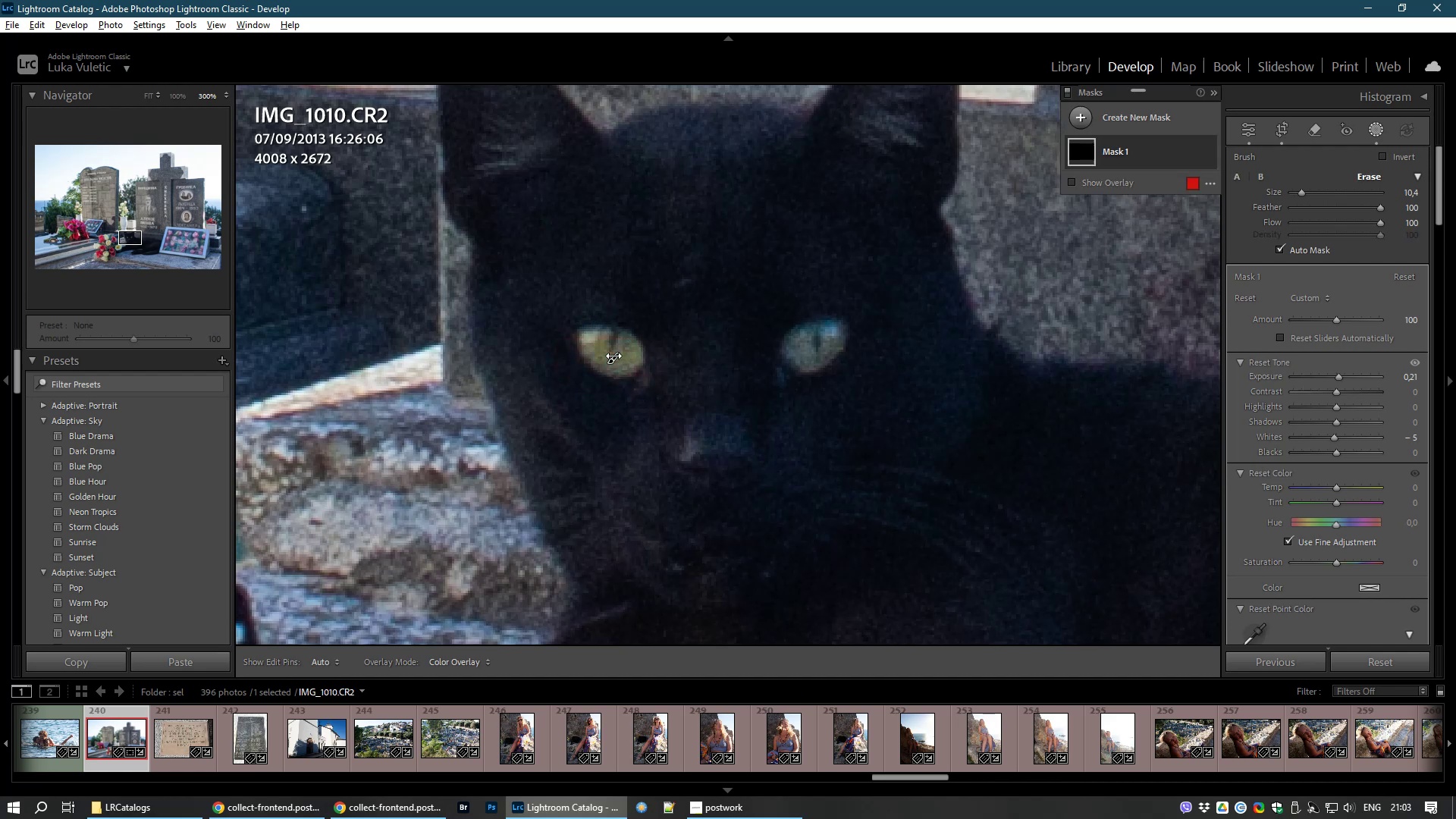 
hold_key(key=AltLeft, duration=1.44)
left_click([613, 356])
 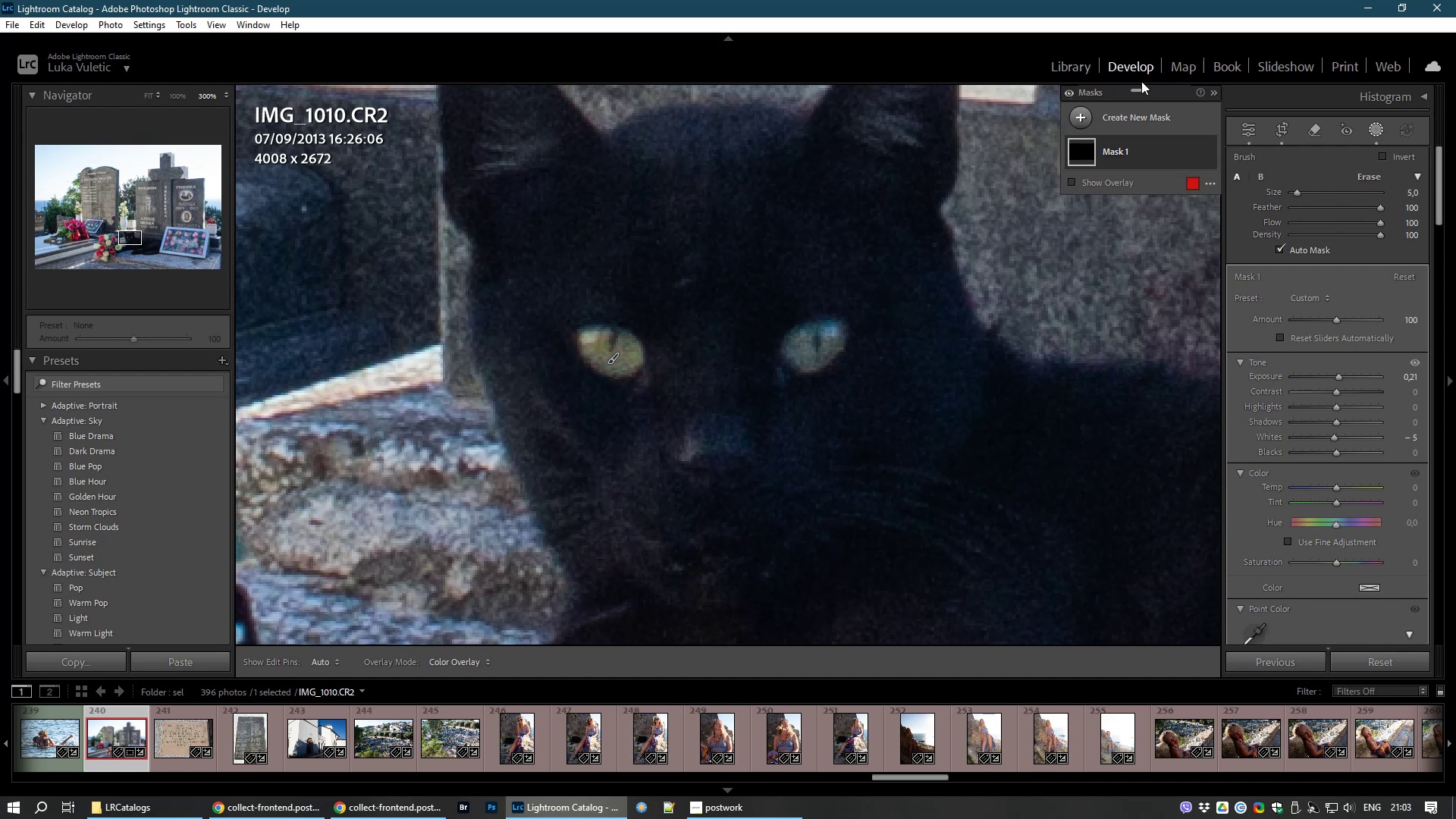 
left_click([1109, 157])
 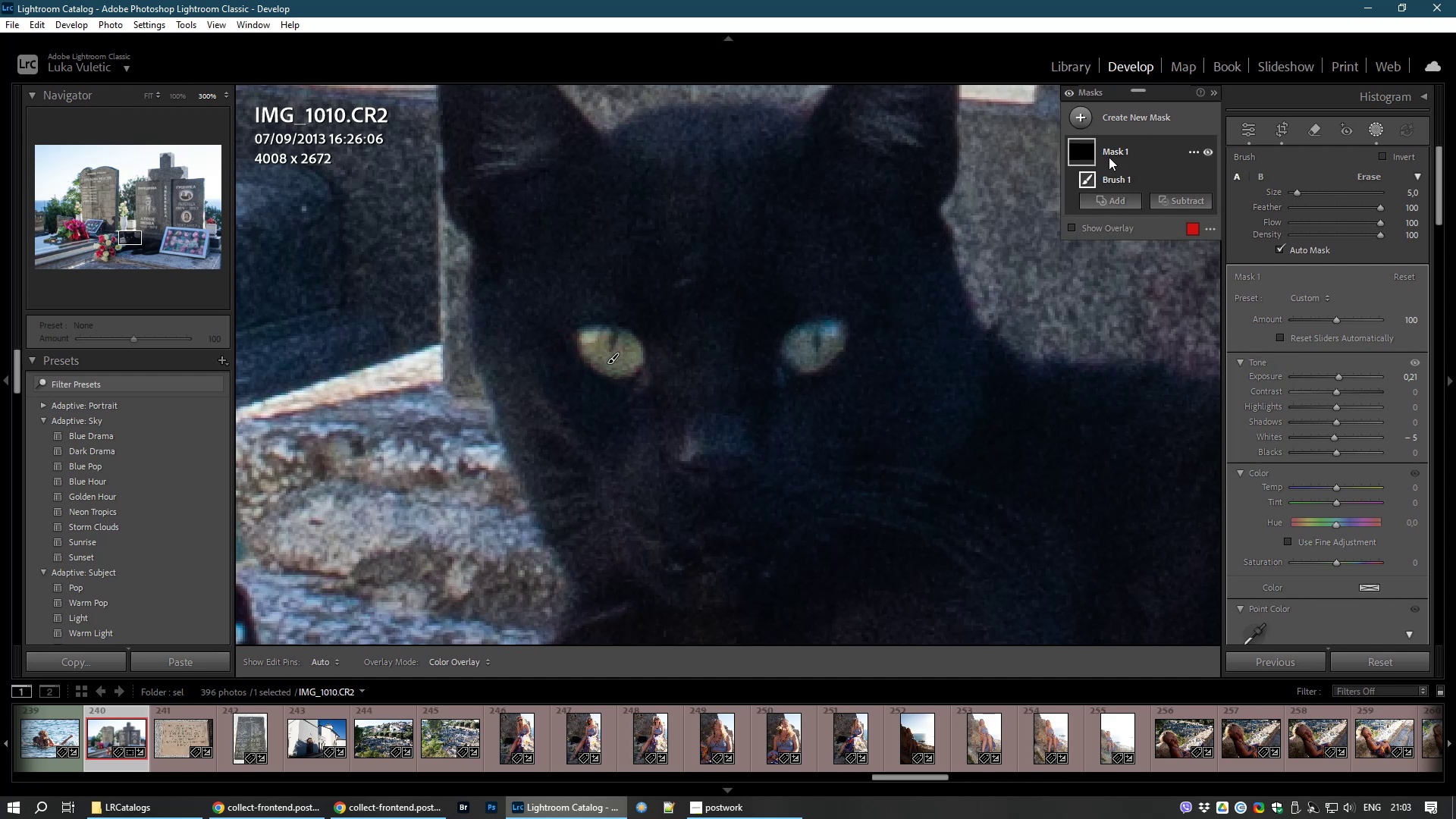 
hold_key(key=Delete, duration=0.34)
 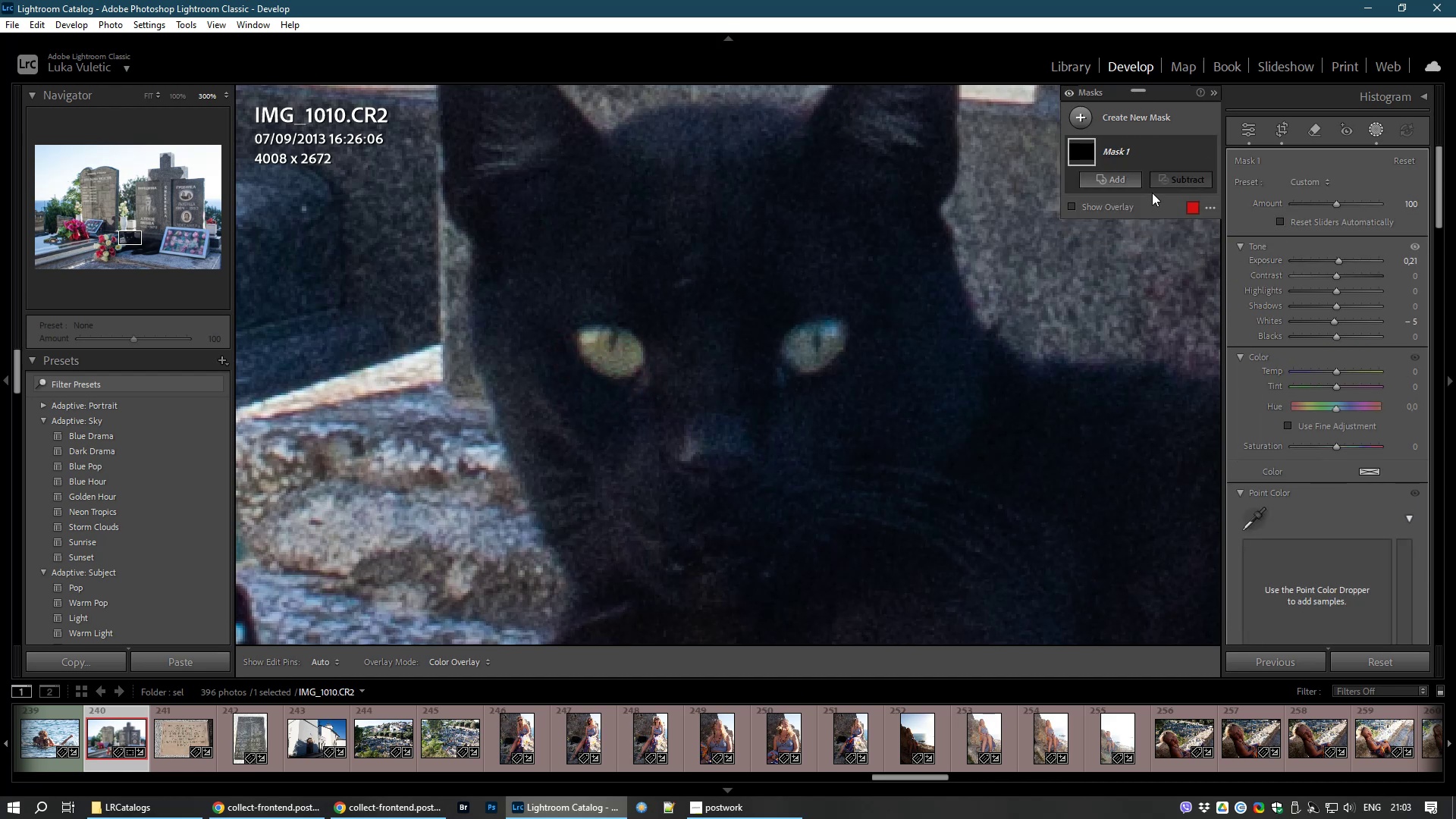 
left_click([1130, 149])
 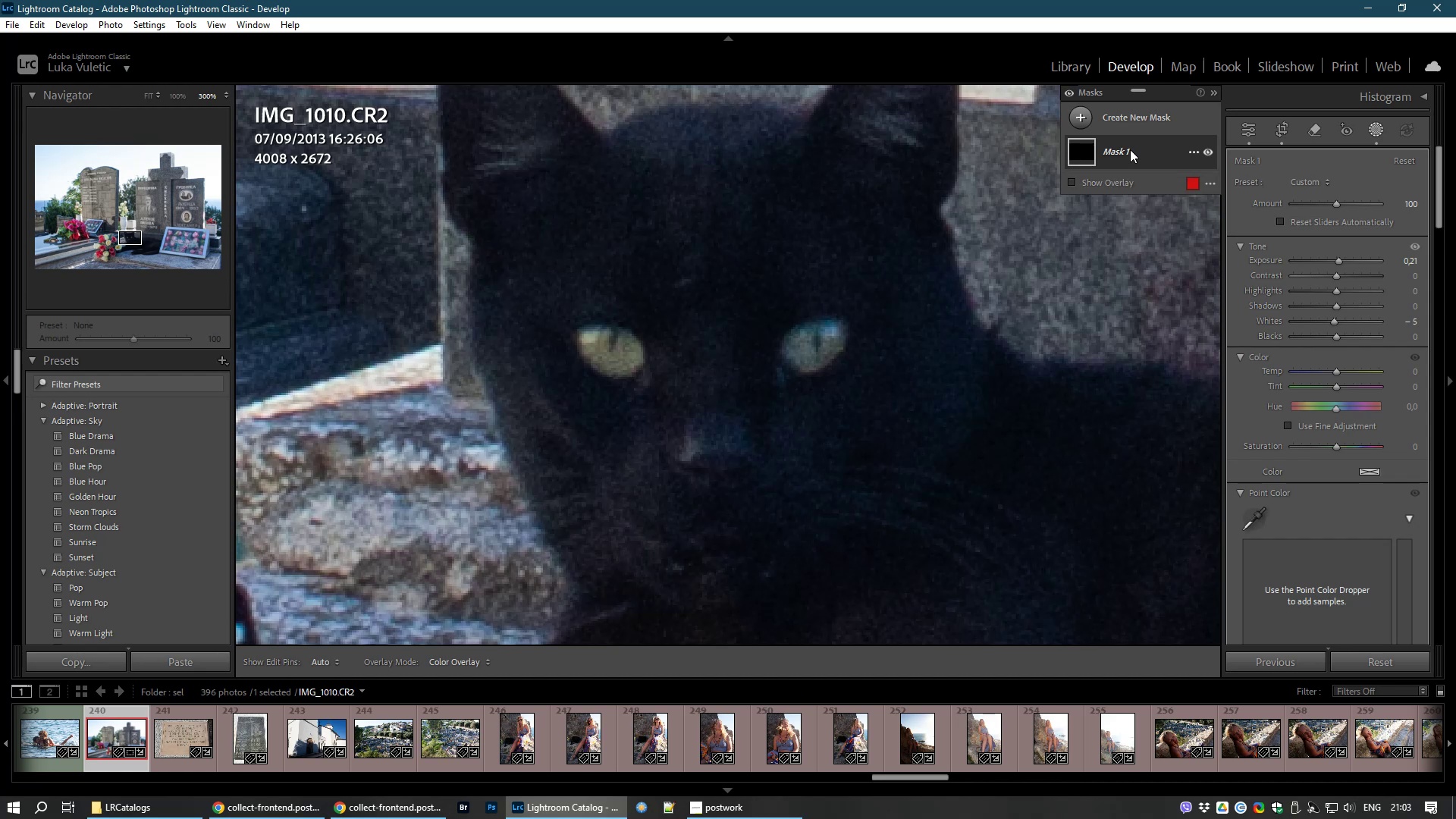 
hold_key(key=Delete, duration=0.37)
 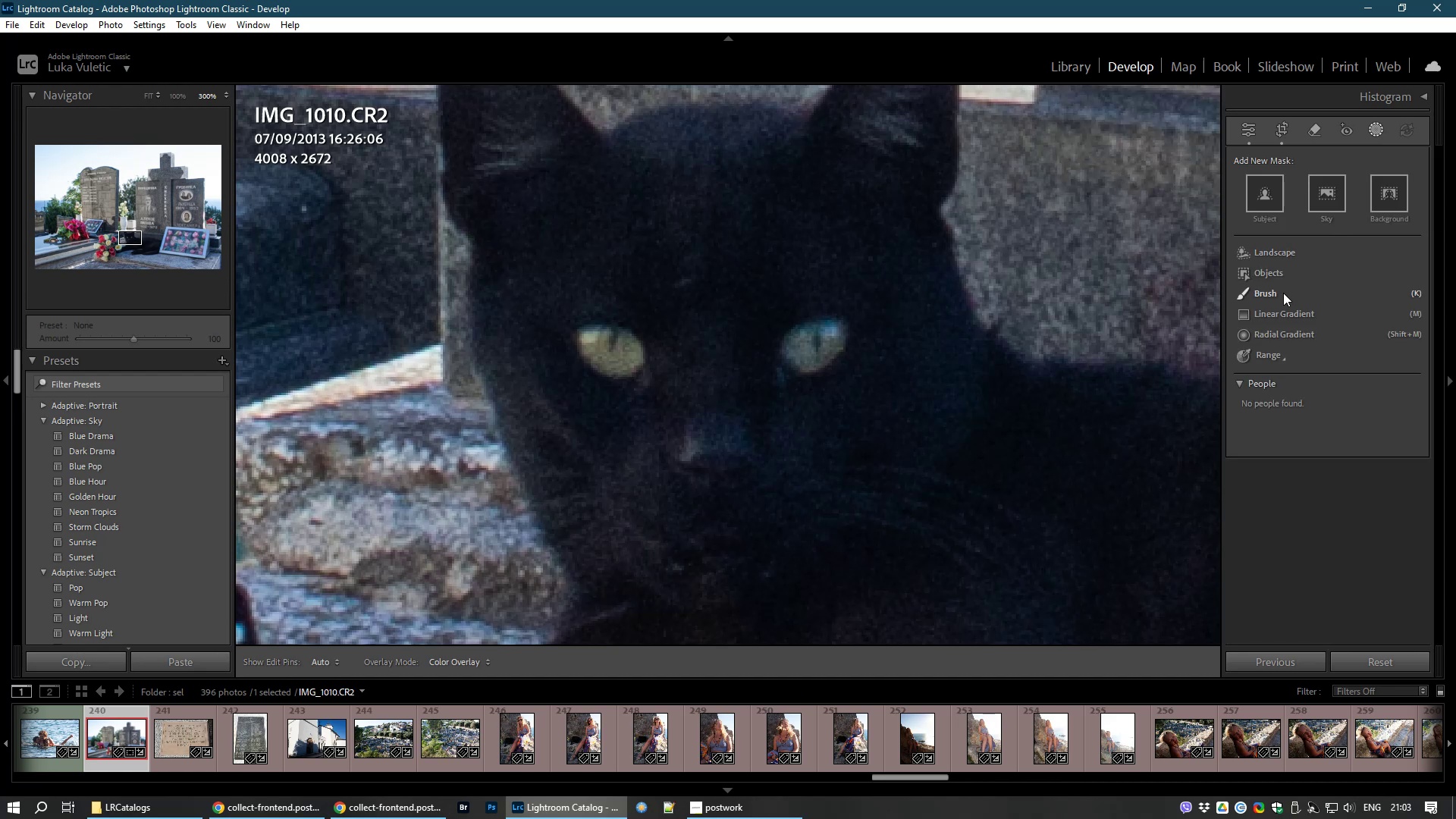 
left_click([1254, 297])
 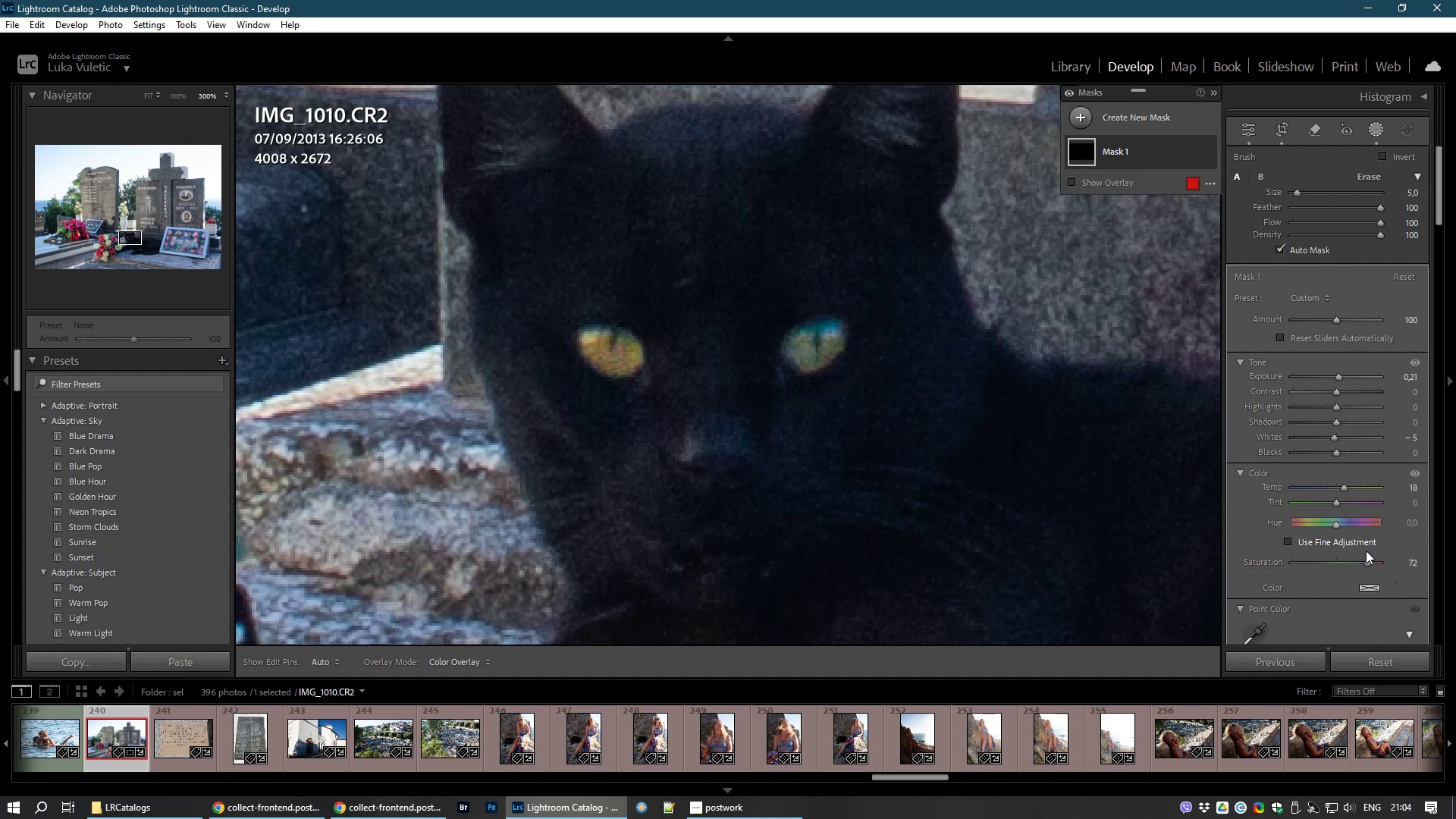 
wait(37.76)
 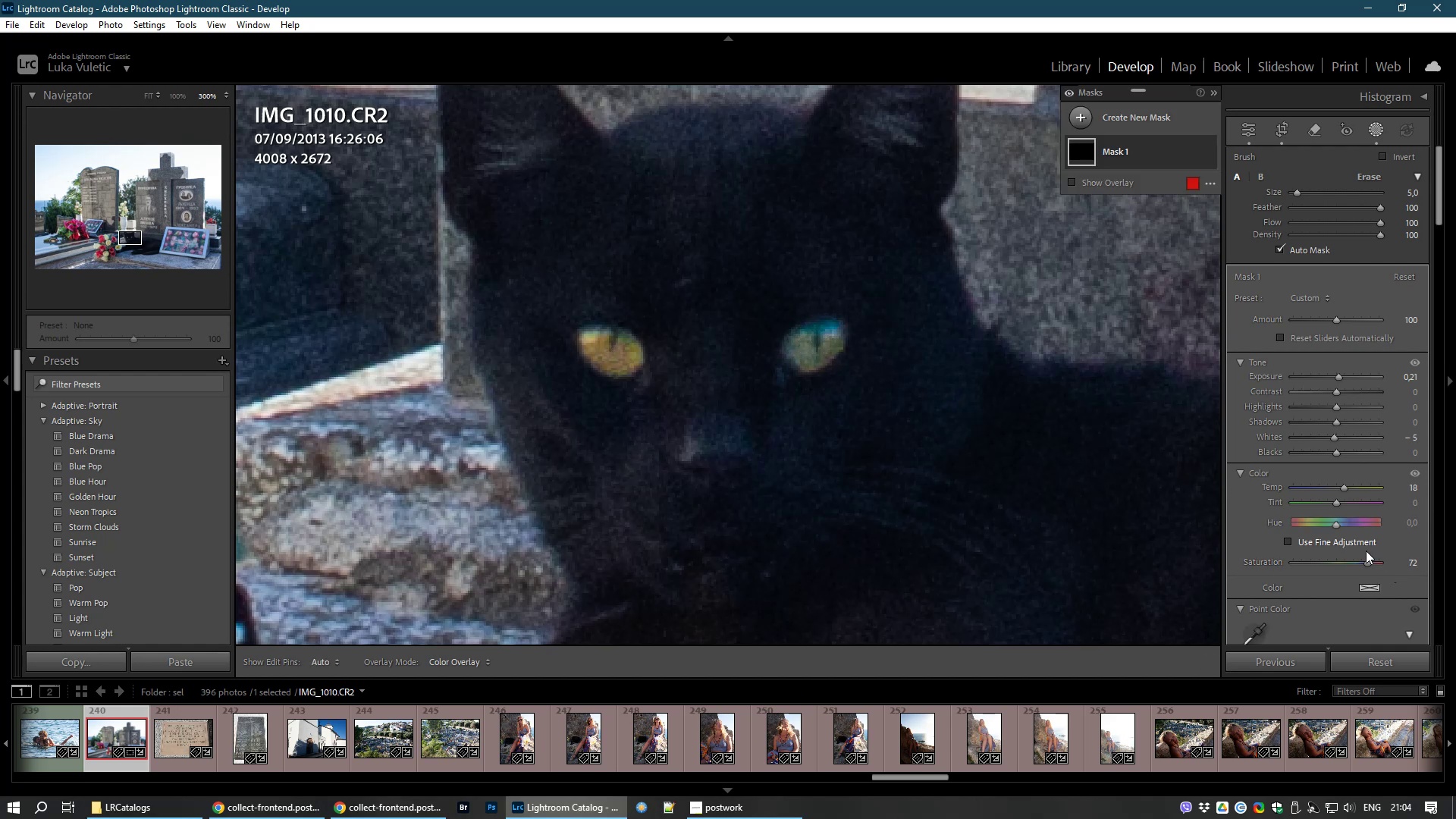 
double_click([1339, 563])
 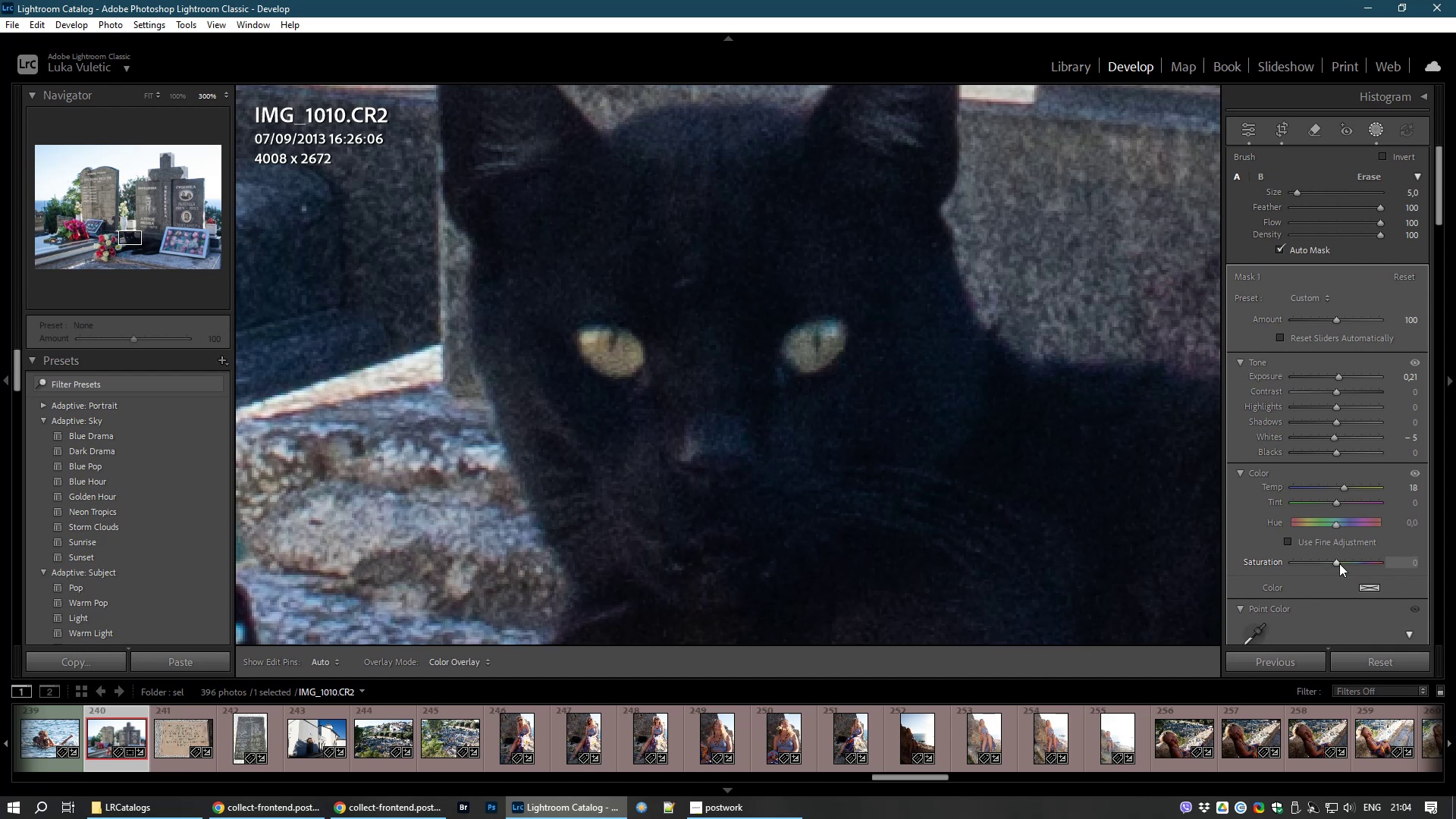 
wait(5.05)
 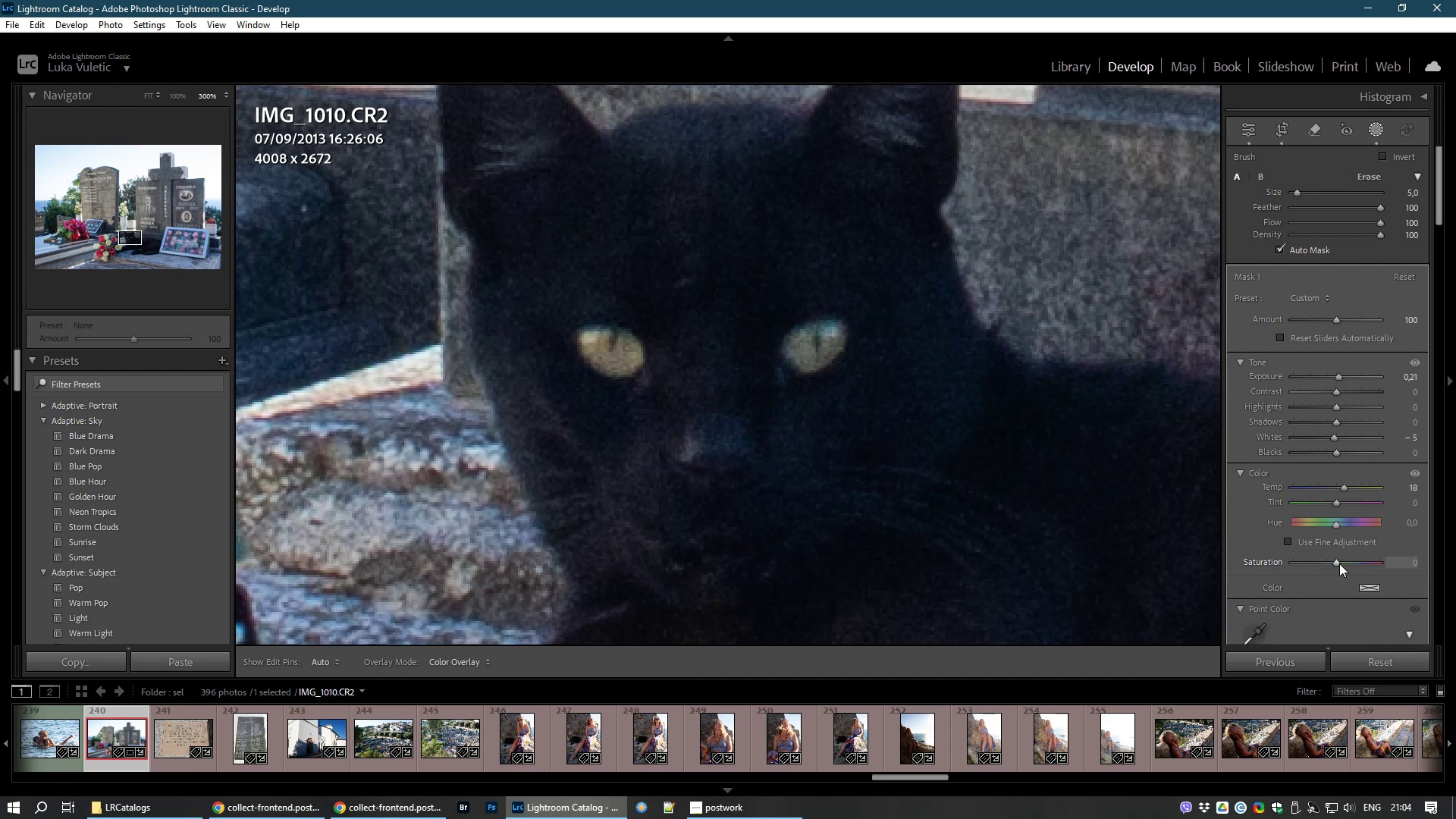 
key(Control+NumpadSubtract)
 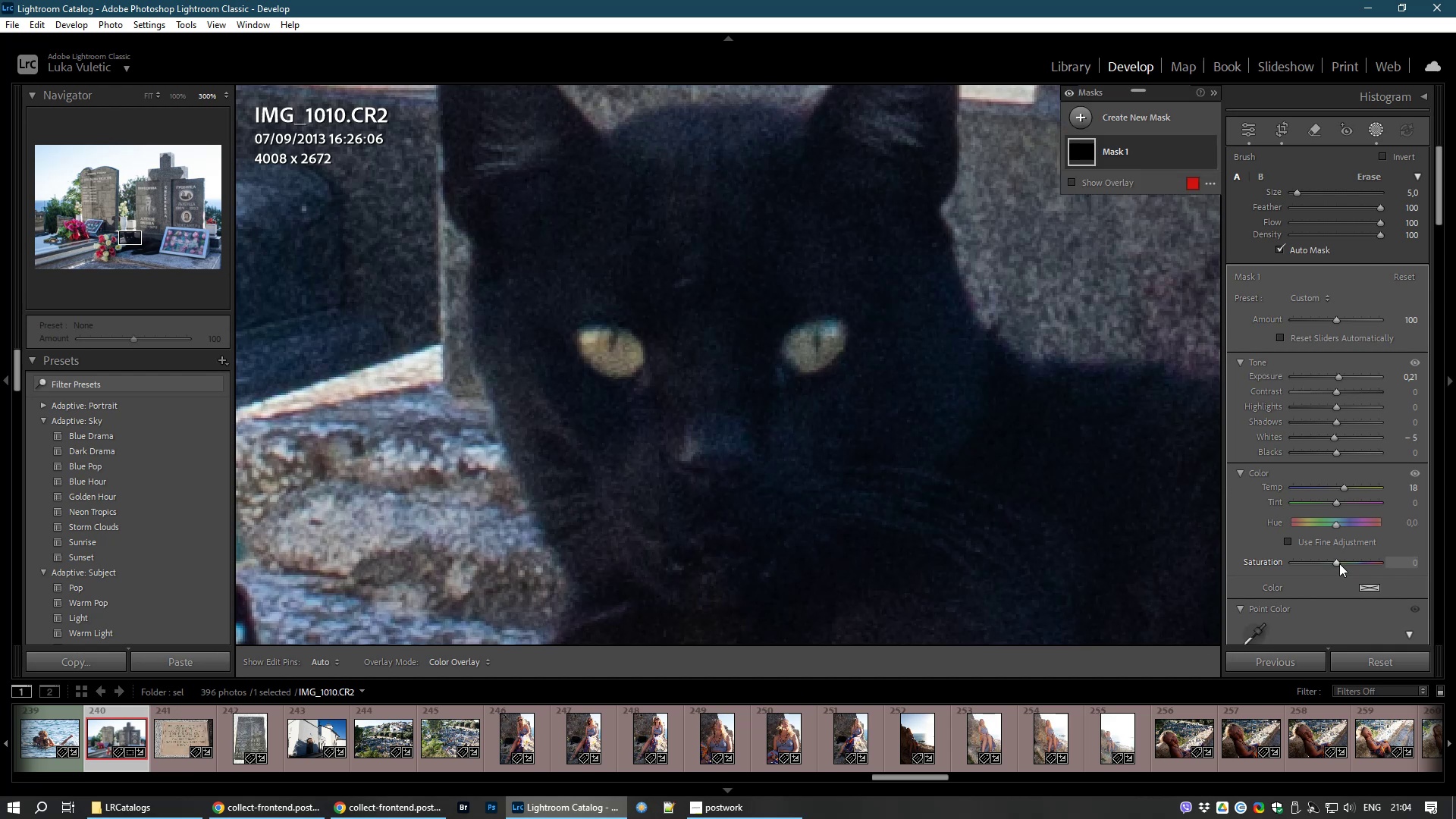 
key(Control+NumpadSubtract)
 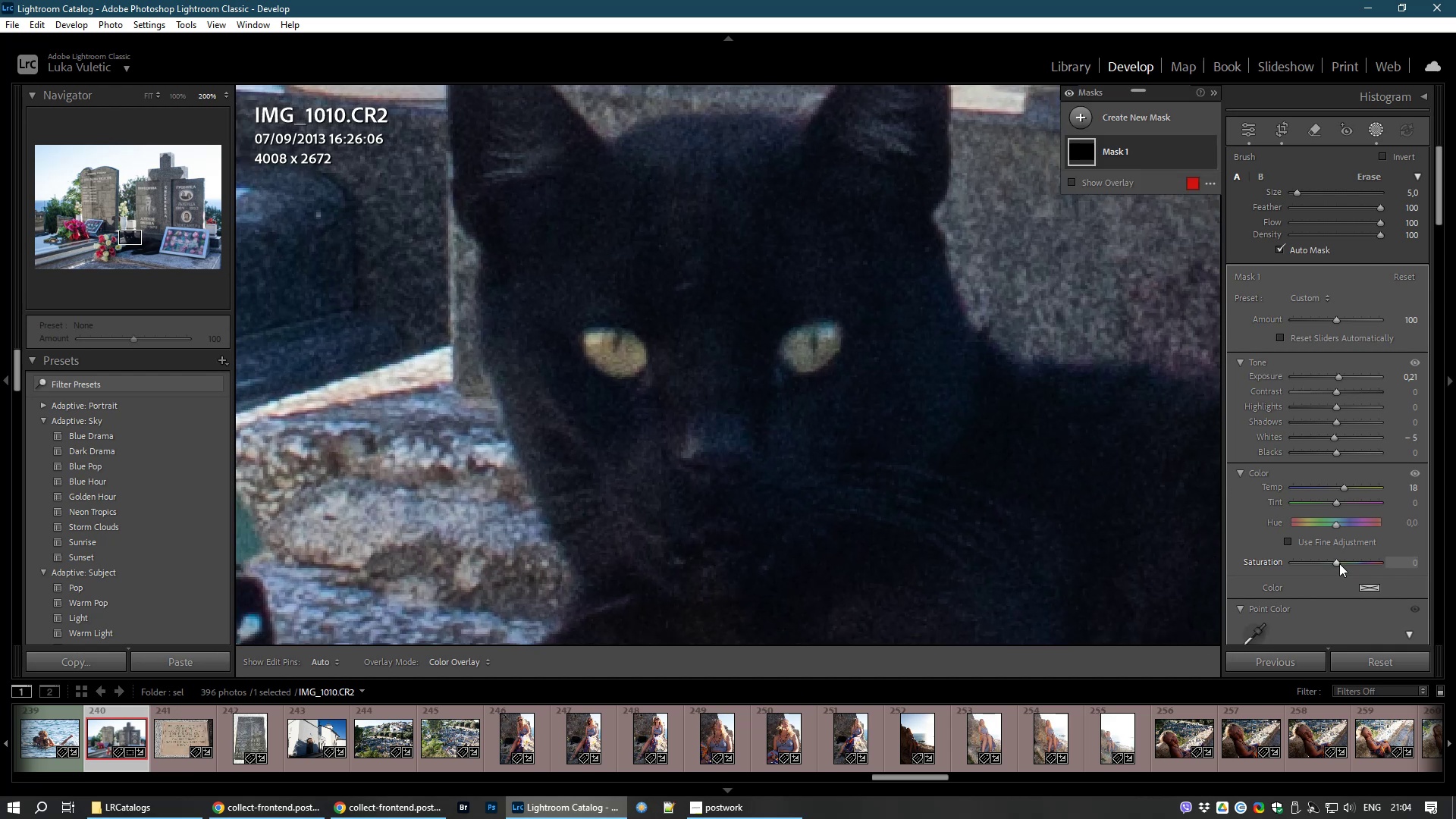 
key(Control+NumpadSubtract)
 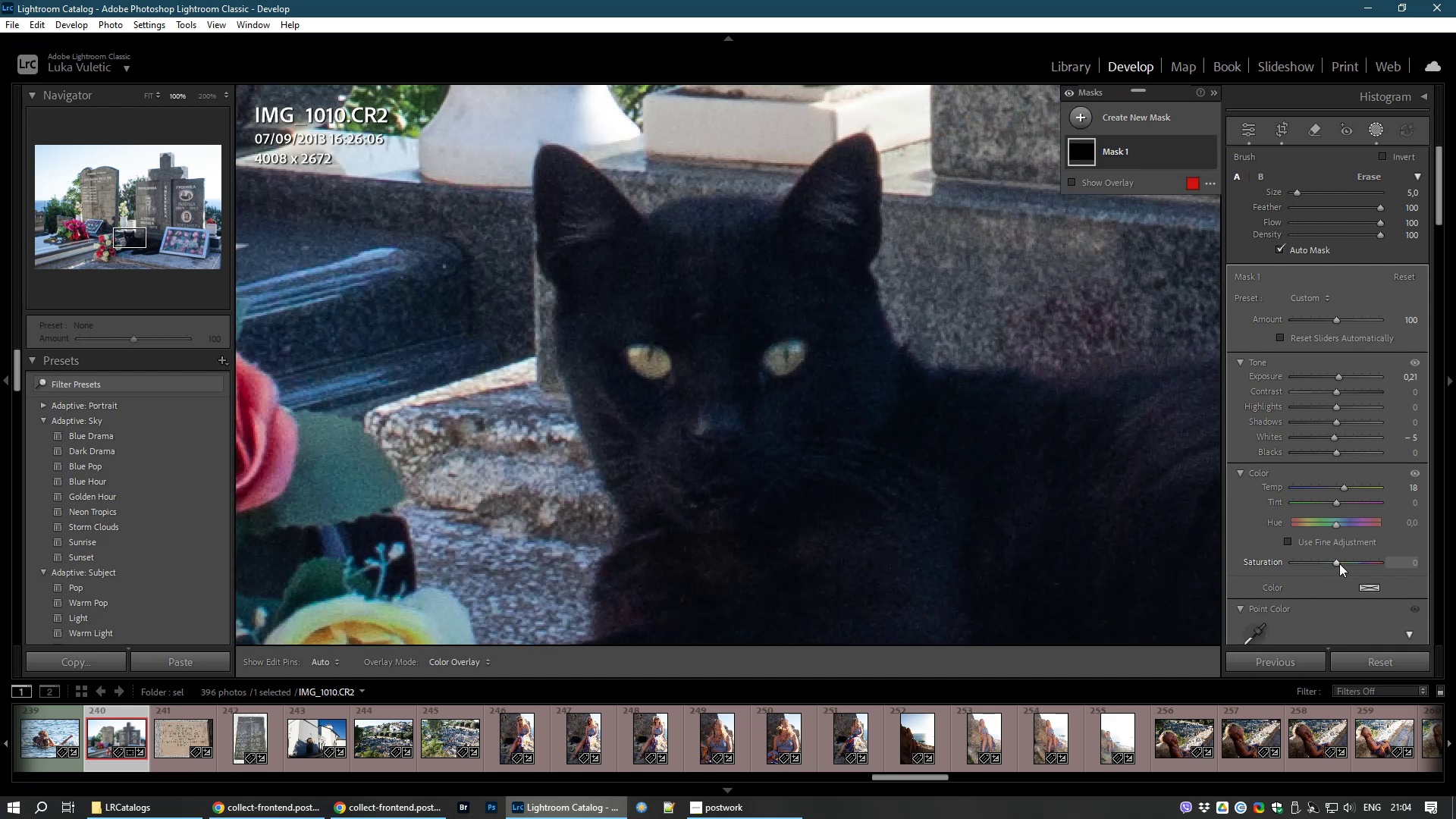 
key(Control+NumpadSubtract)
 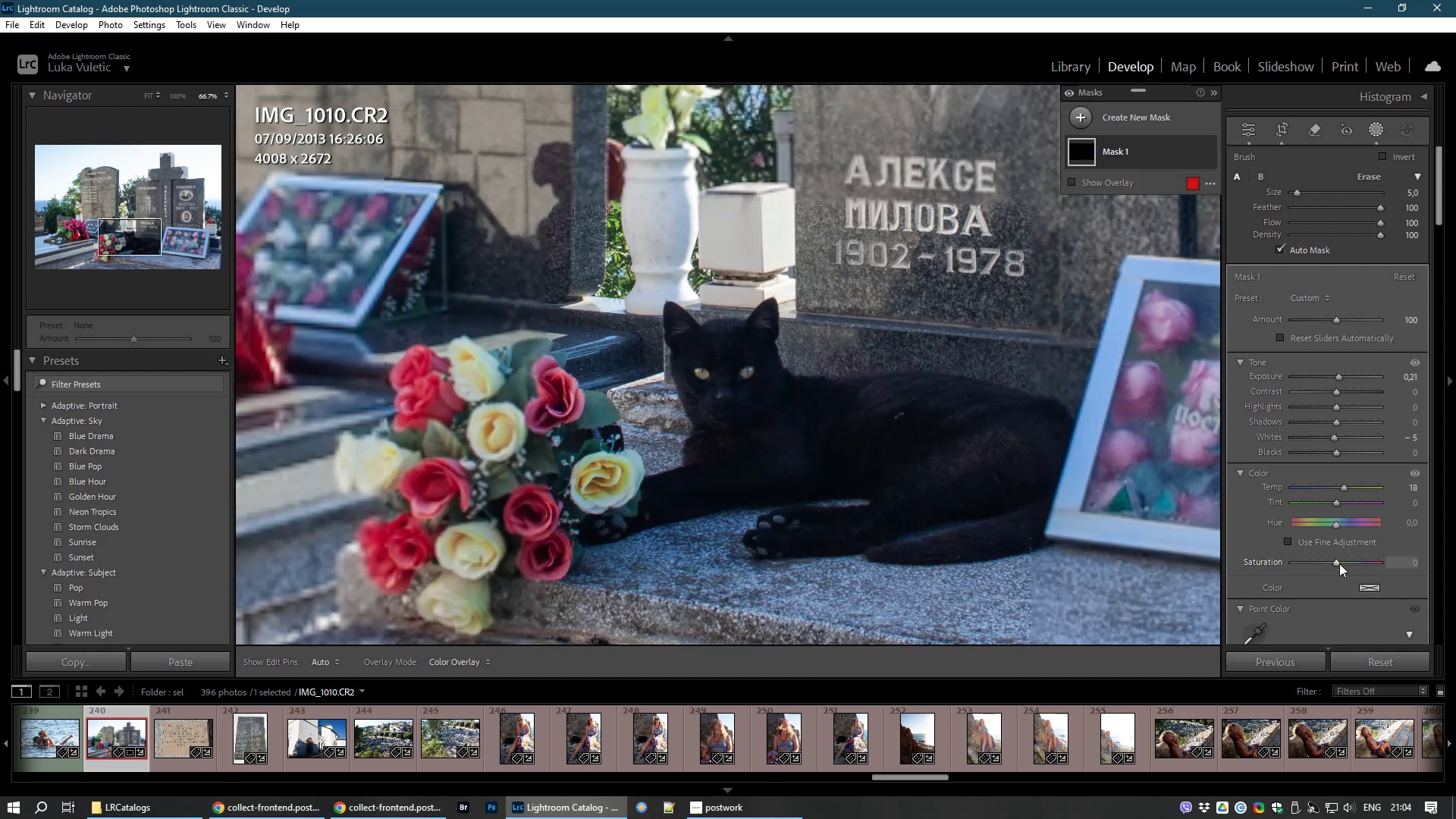 
key(Control+NumpadSubtract)
 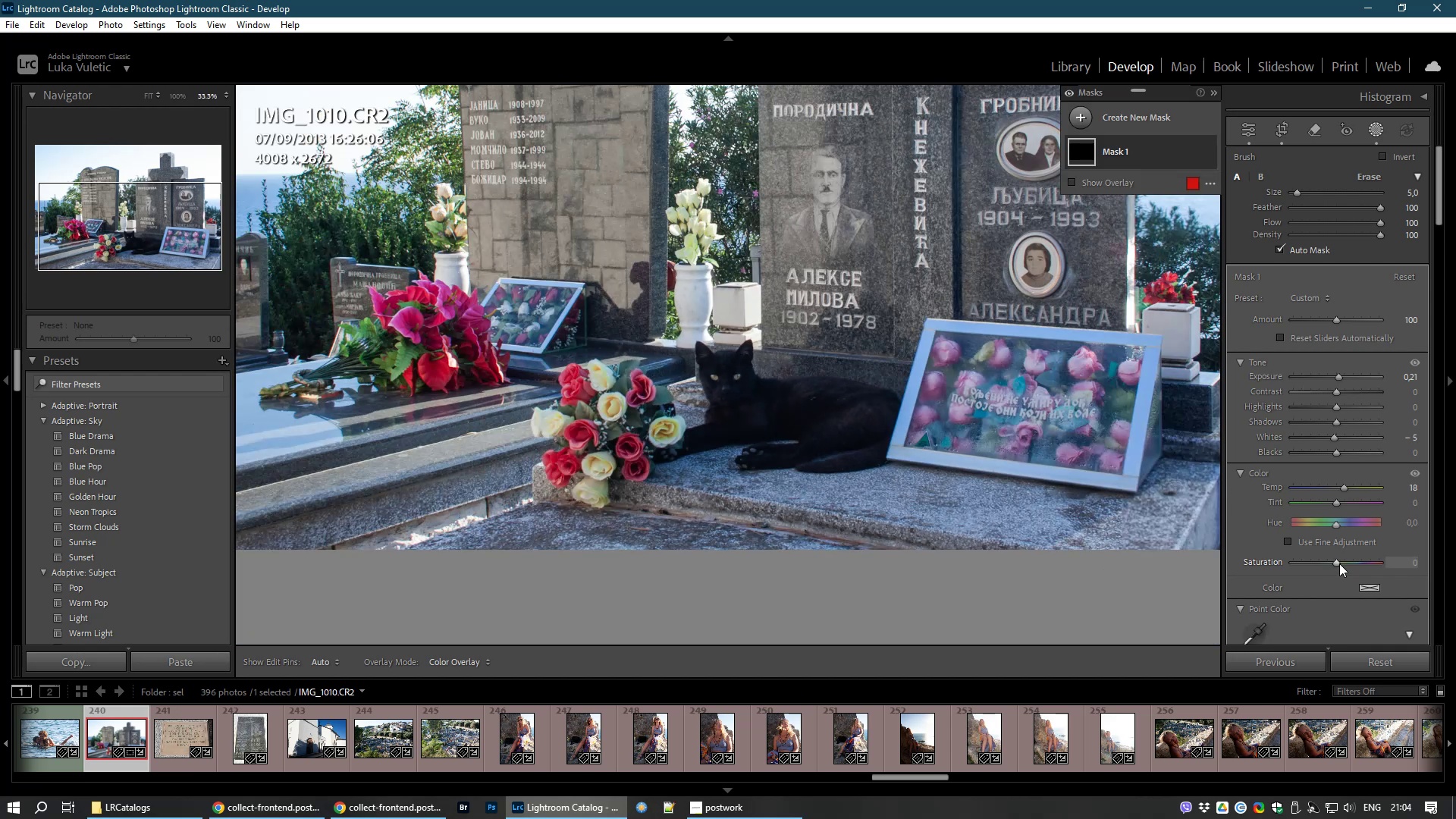 
key(Control+NumpadSubtract)
 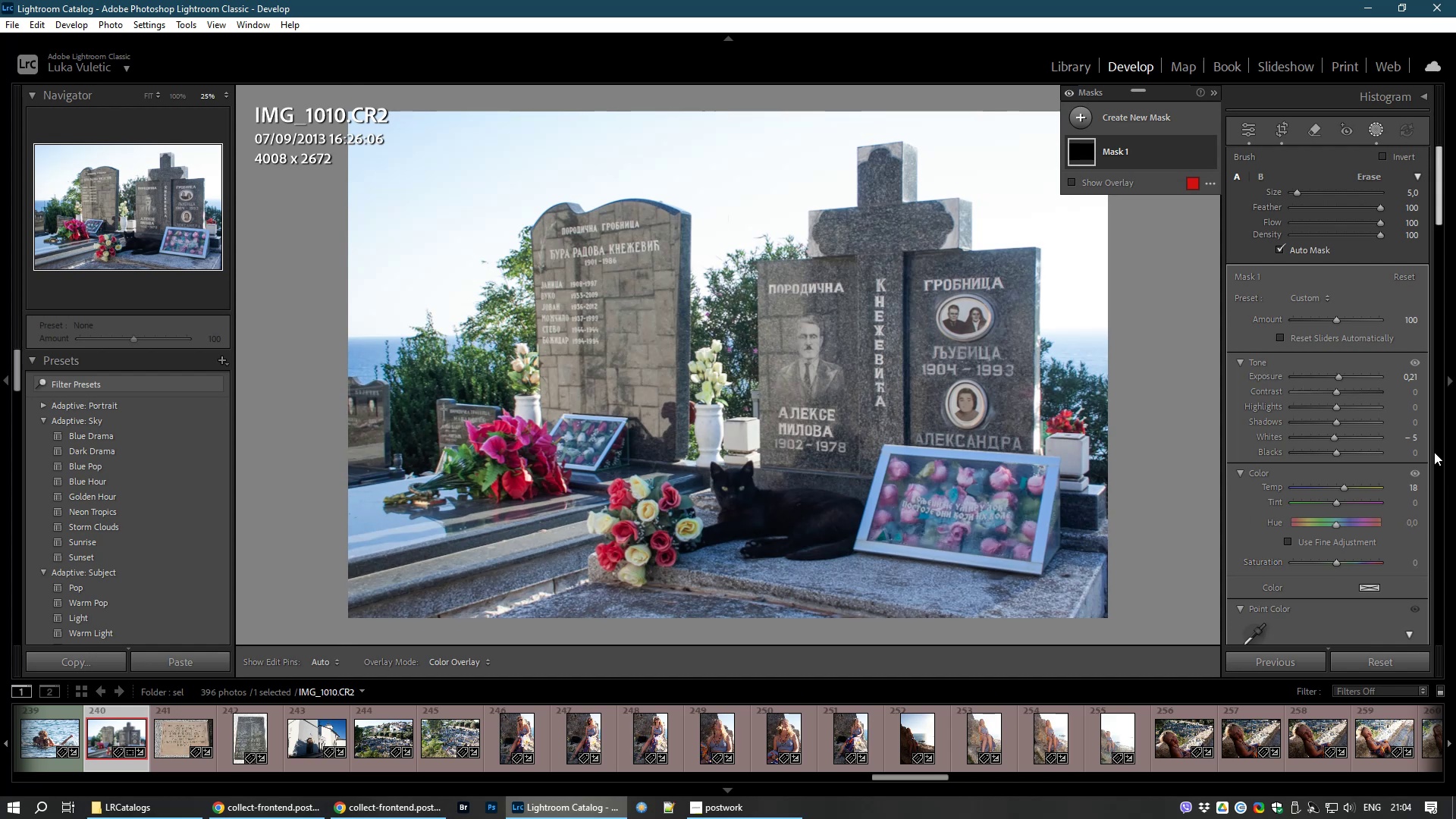 
wait(5.45)
 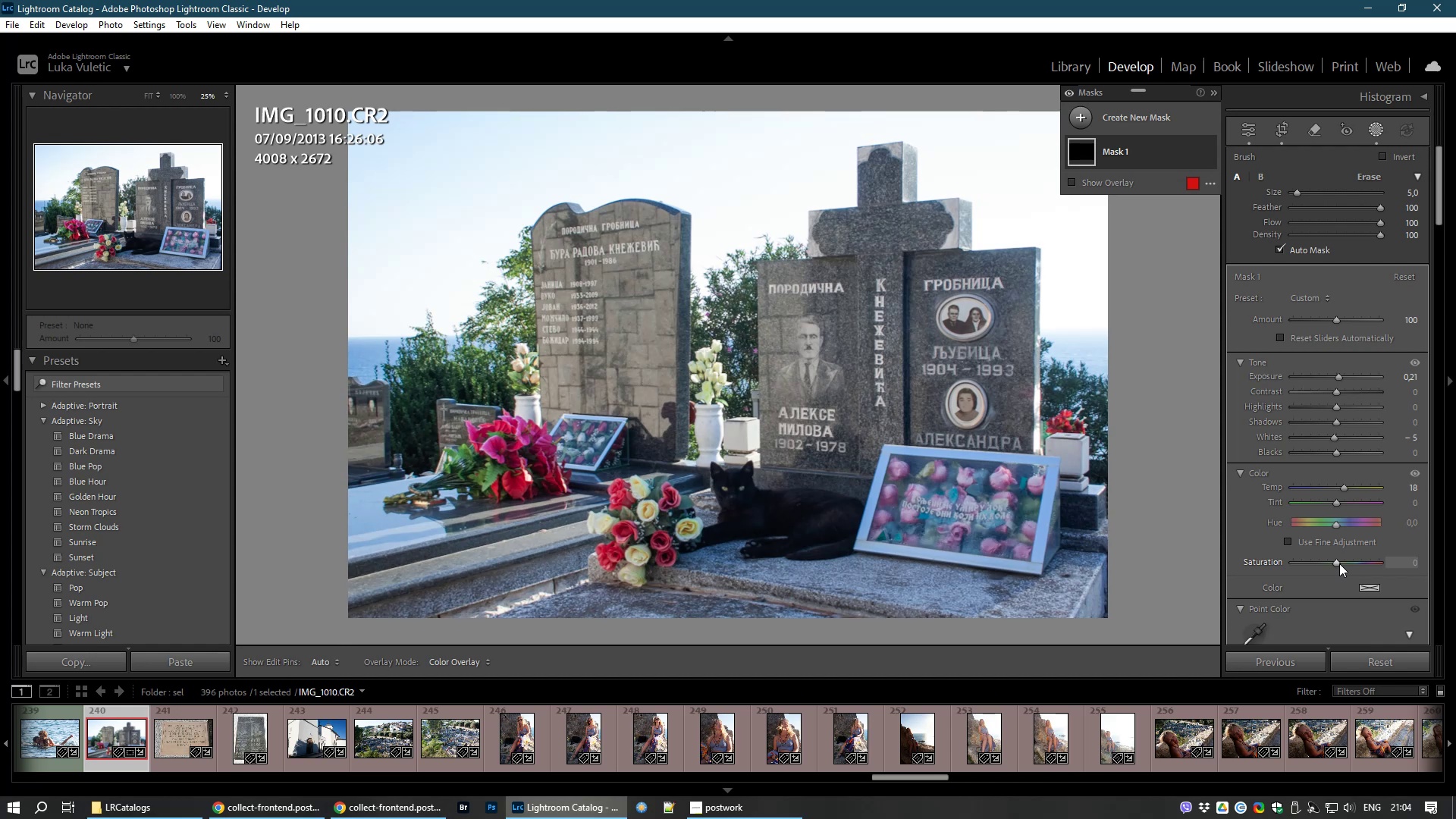 
left_click([1093, 152])
 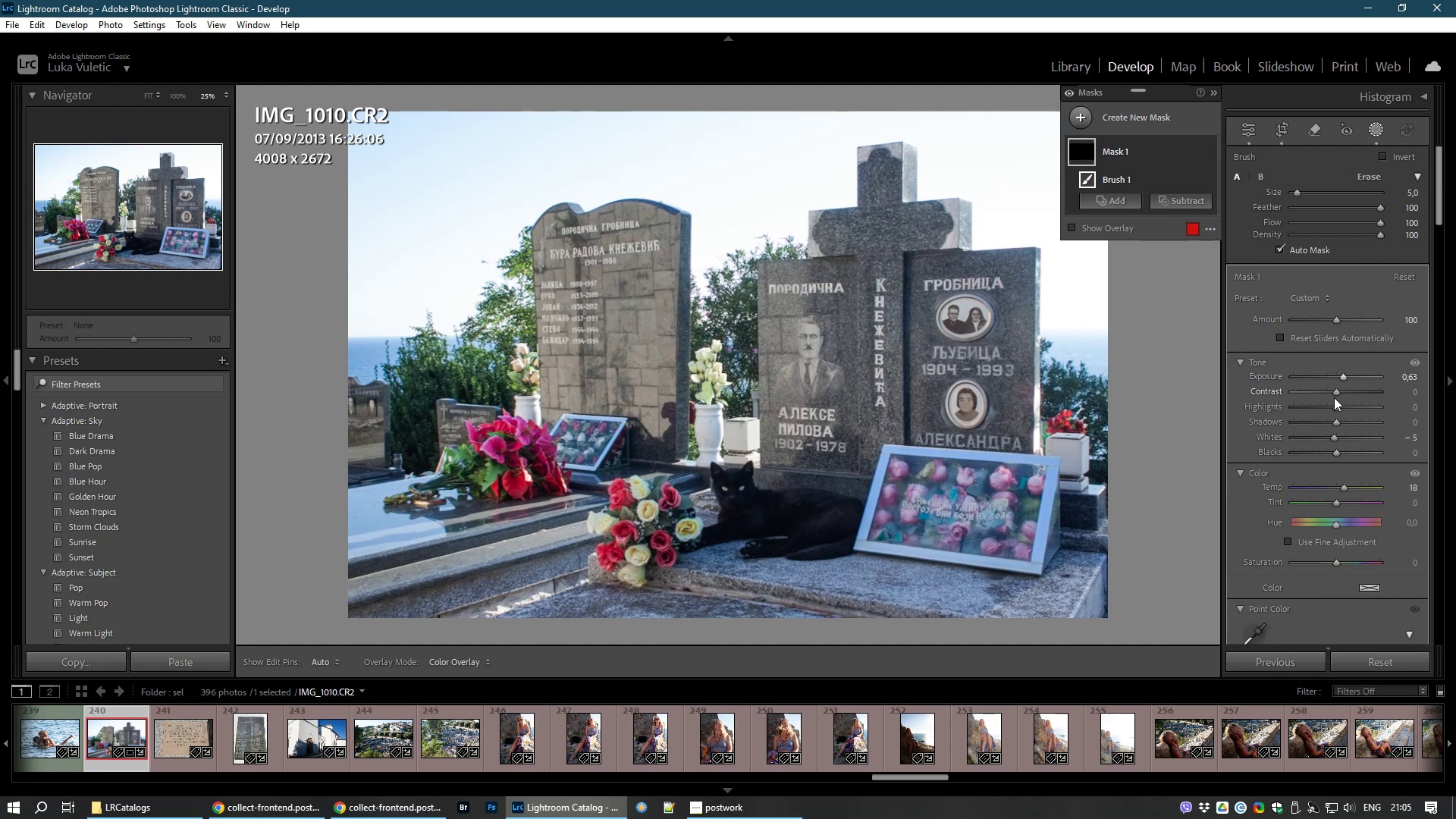 
wait(16.94)
 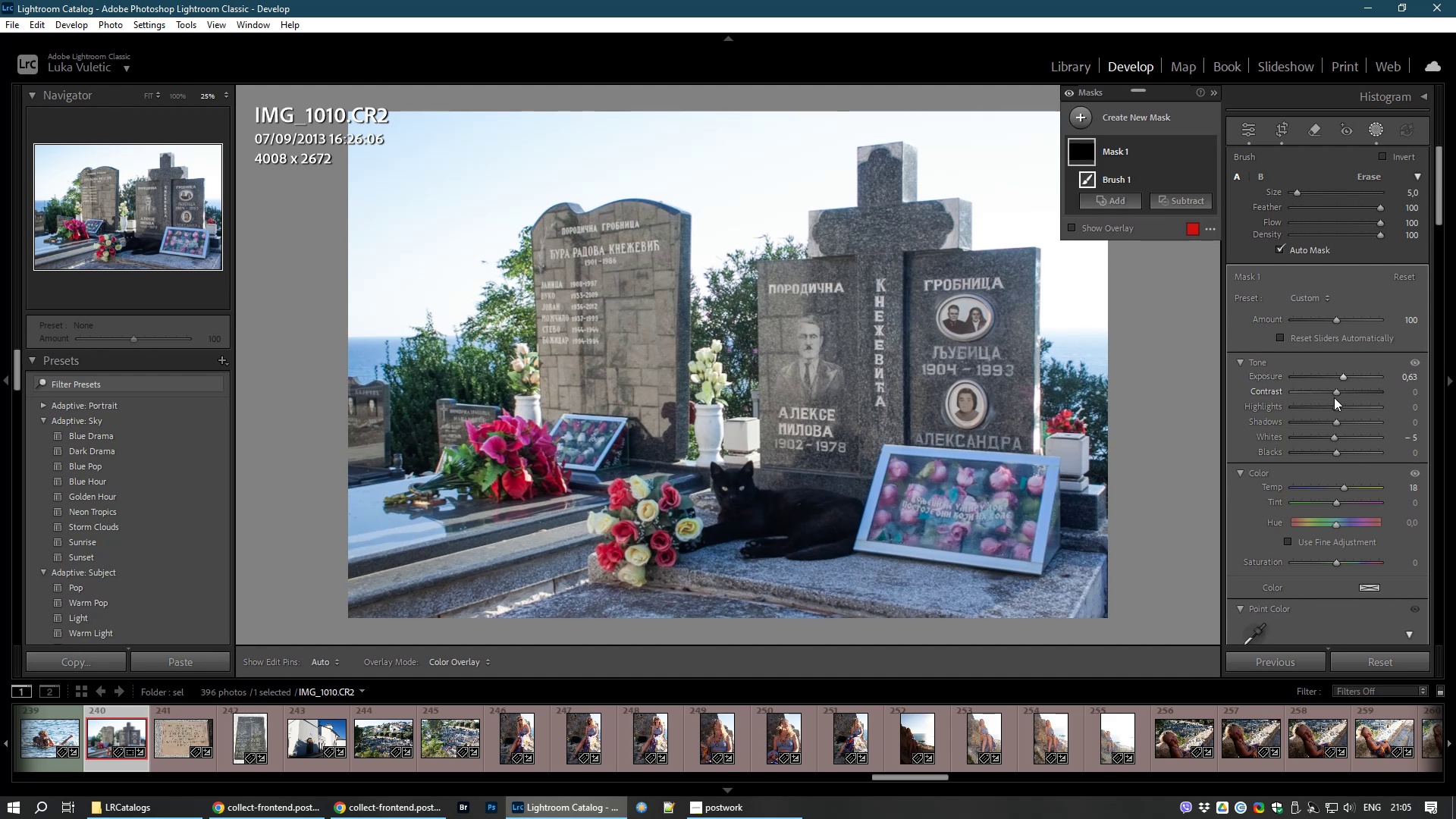 
double_click([1336, 391])
 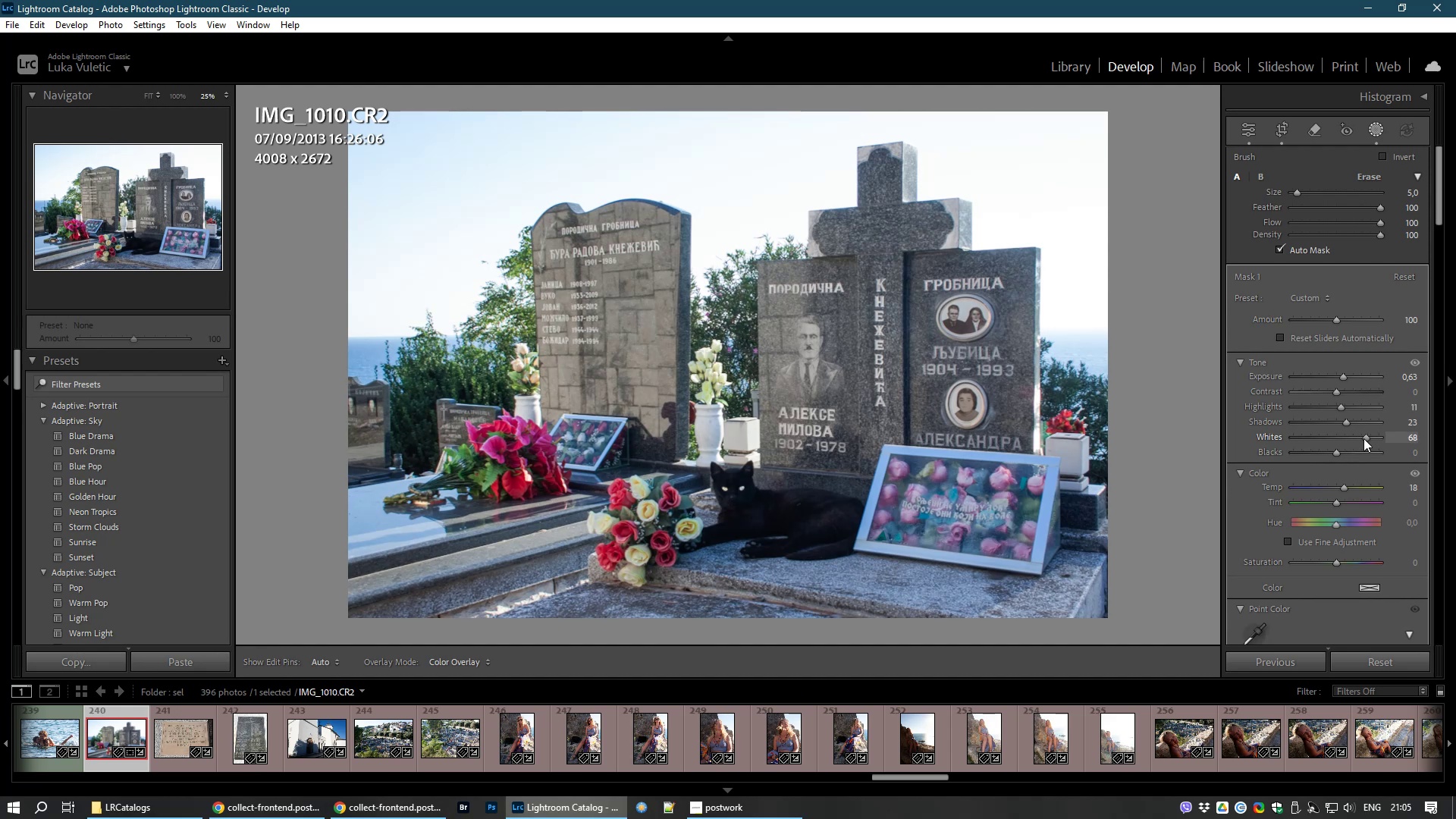 
wait(24.4)
 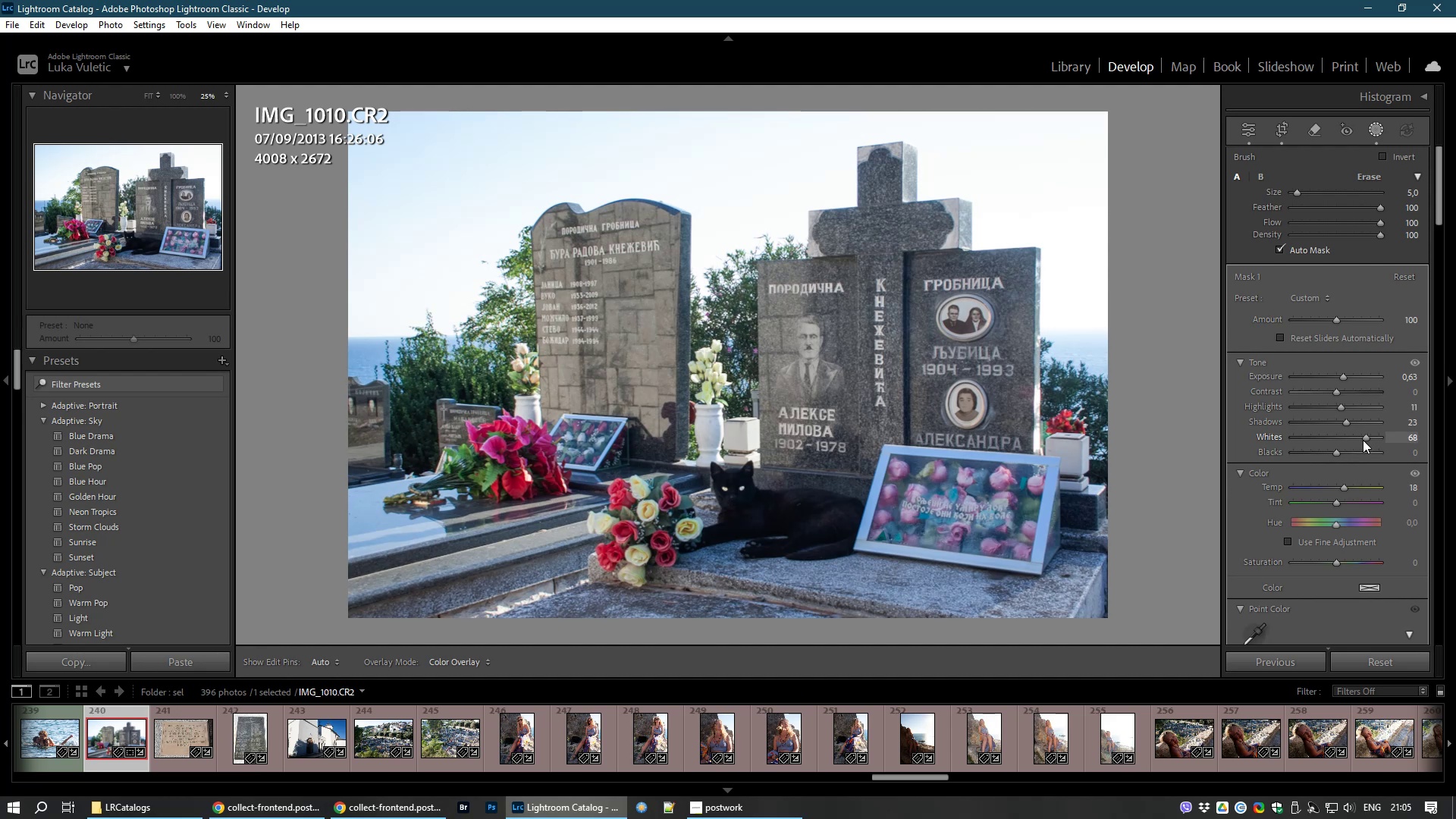 
key(Control+NumpadAdd)
 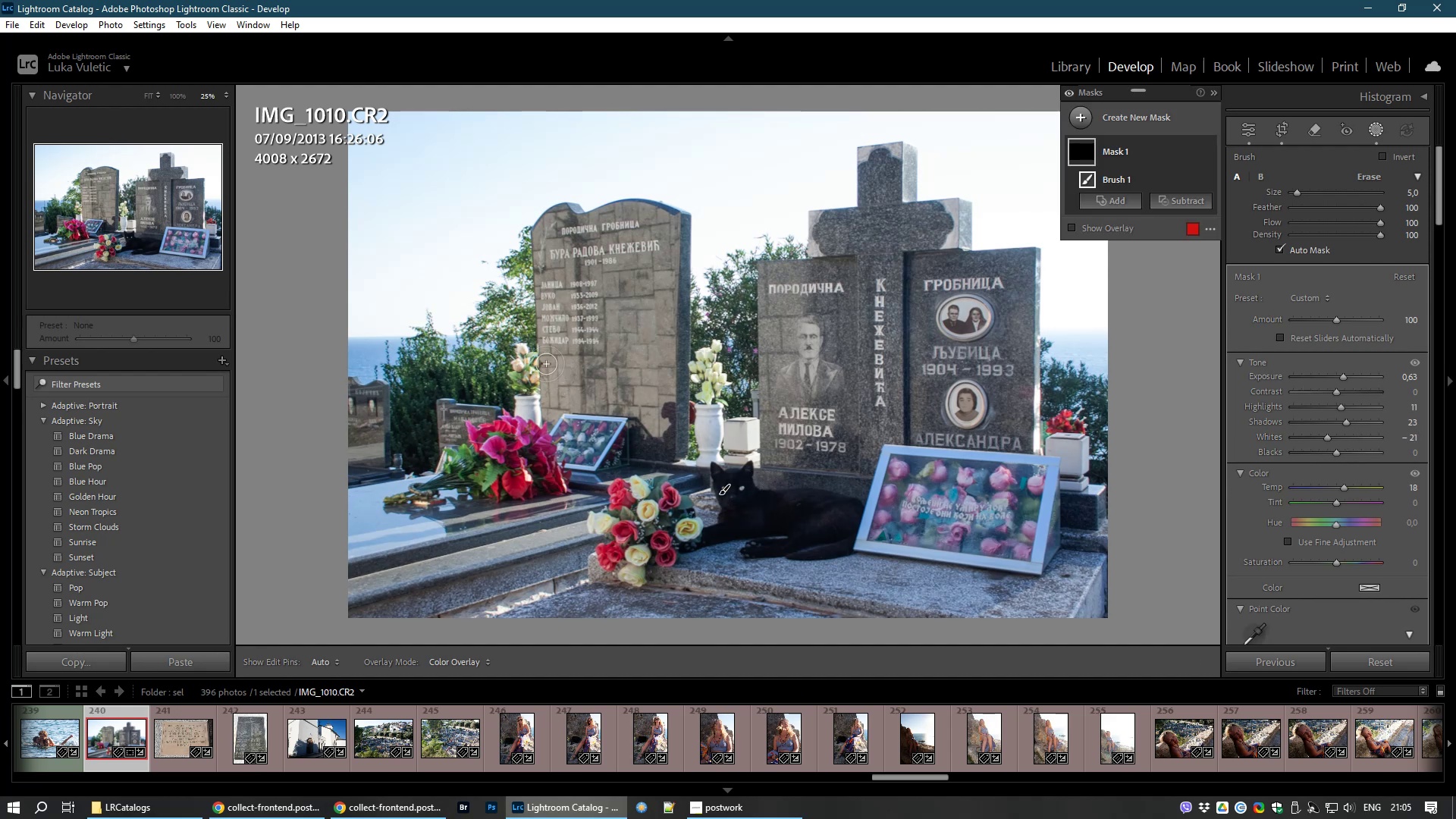 
key(Control+NumpadAdd)
 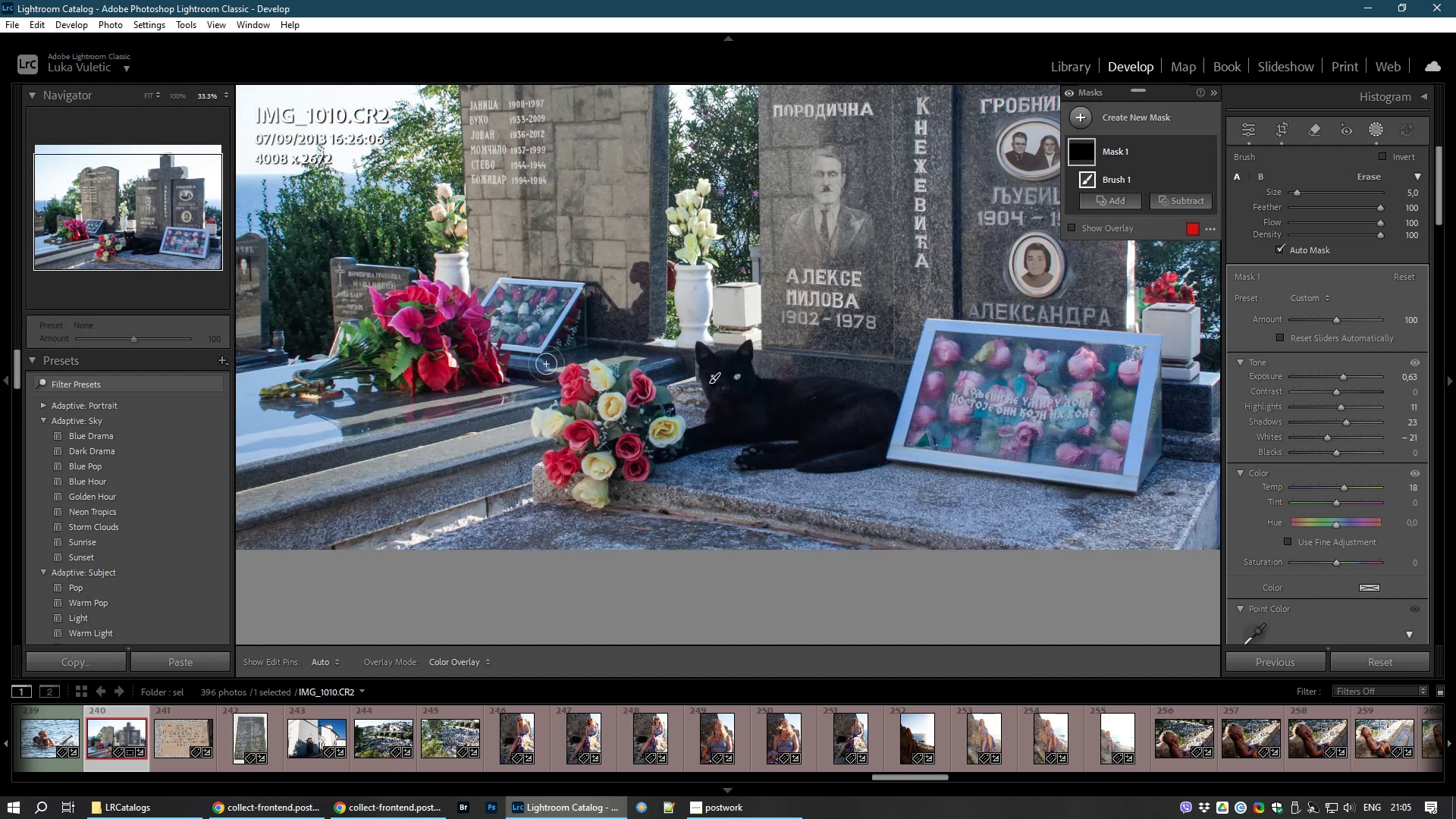 
hold_key(key=NumpadAdd, duration=1.02)
 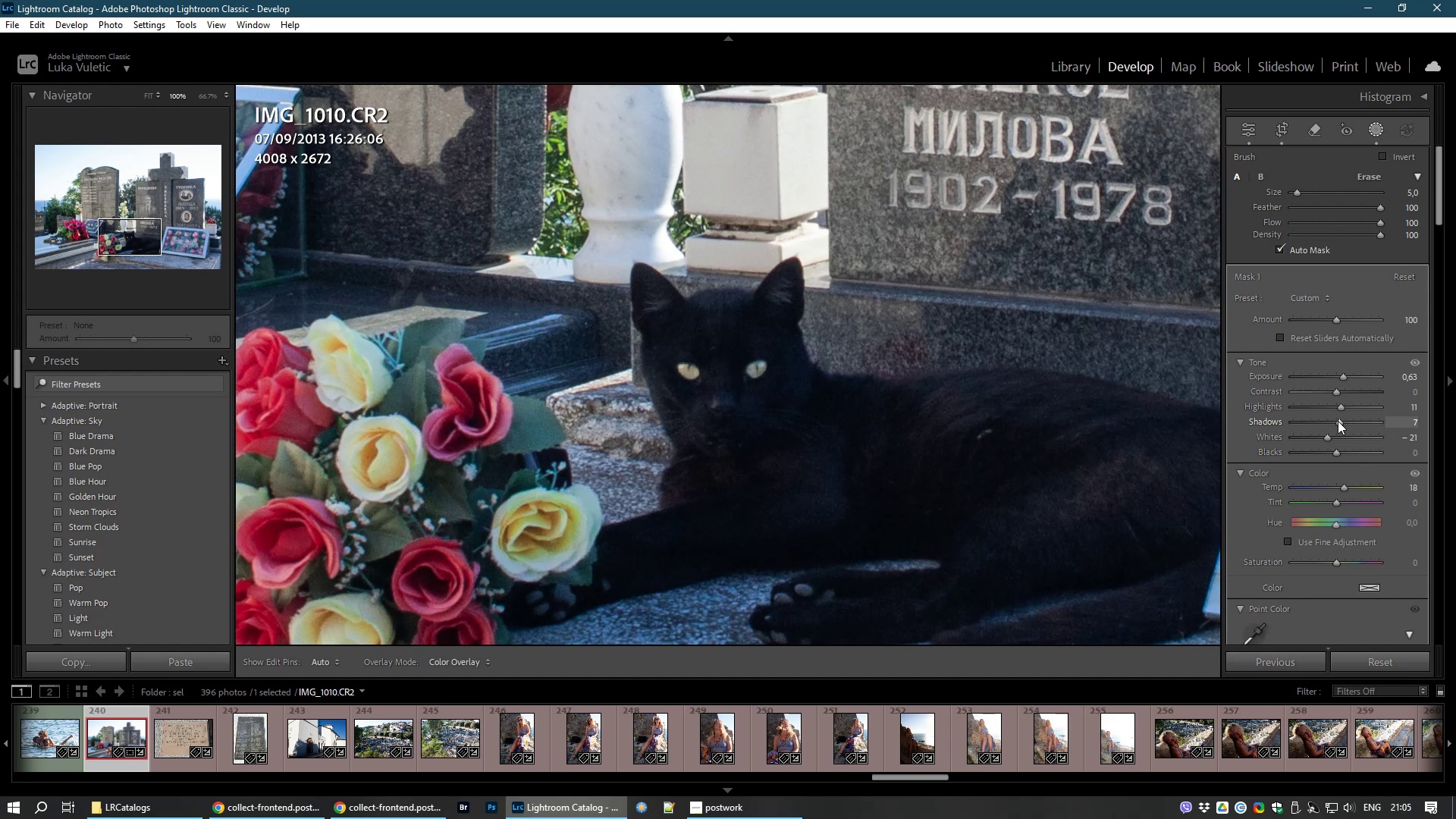 
wait(23.26)
 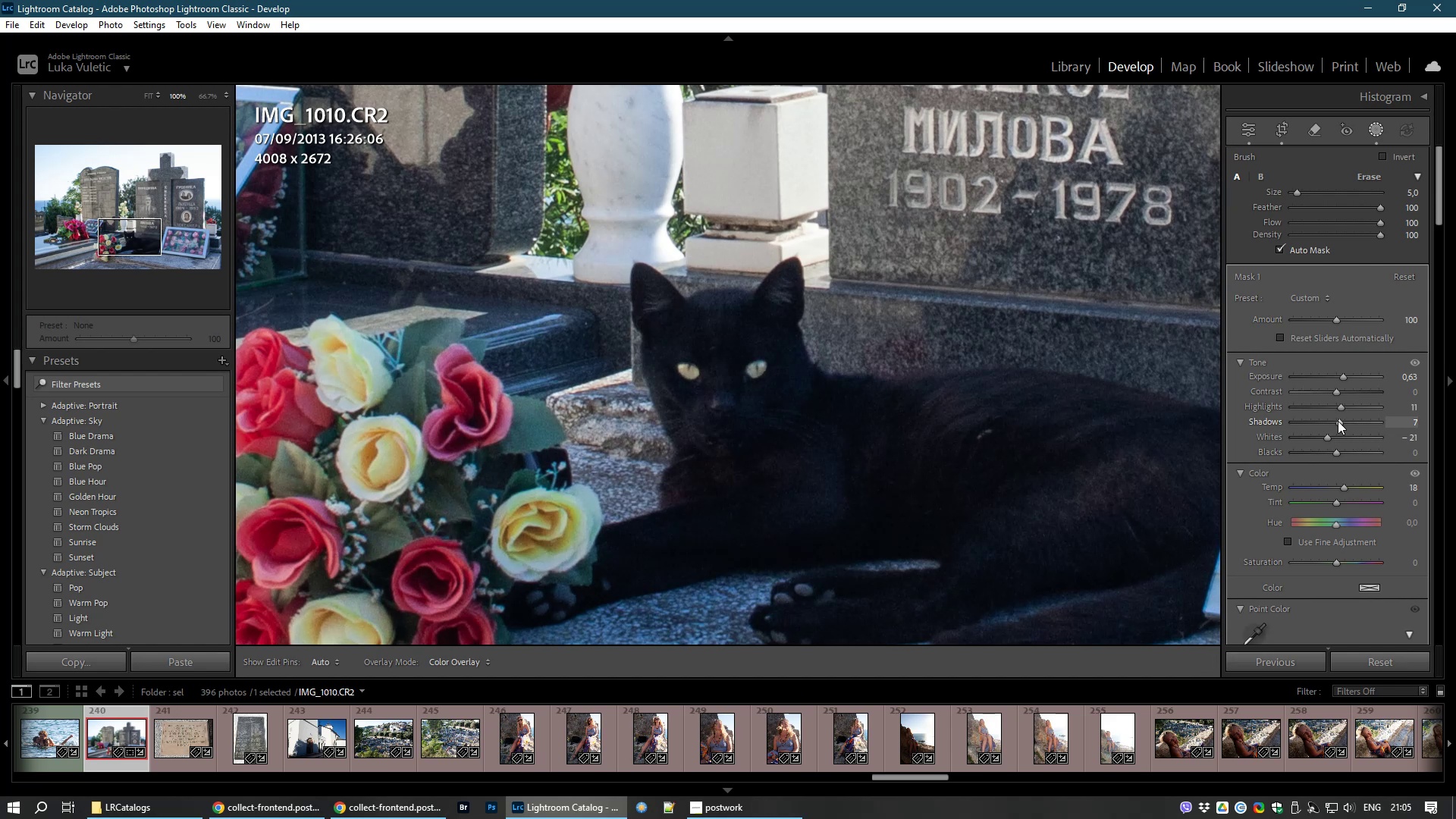 
double_click([1339, 433])
 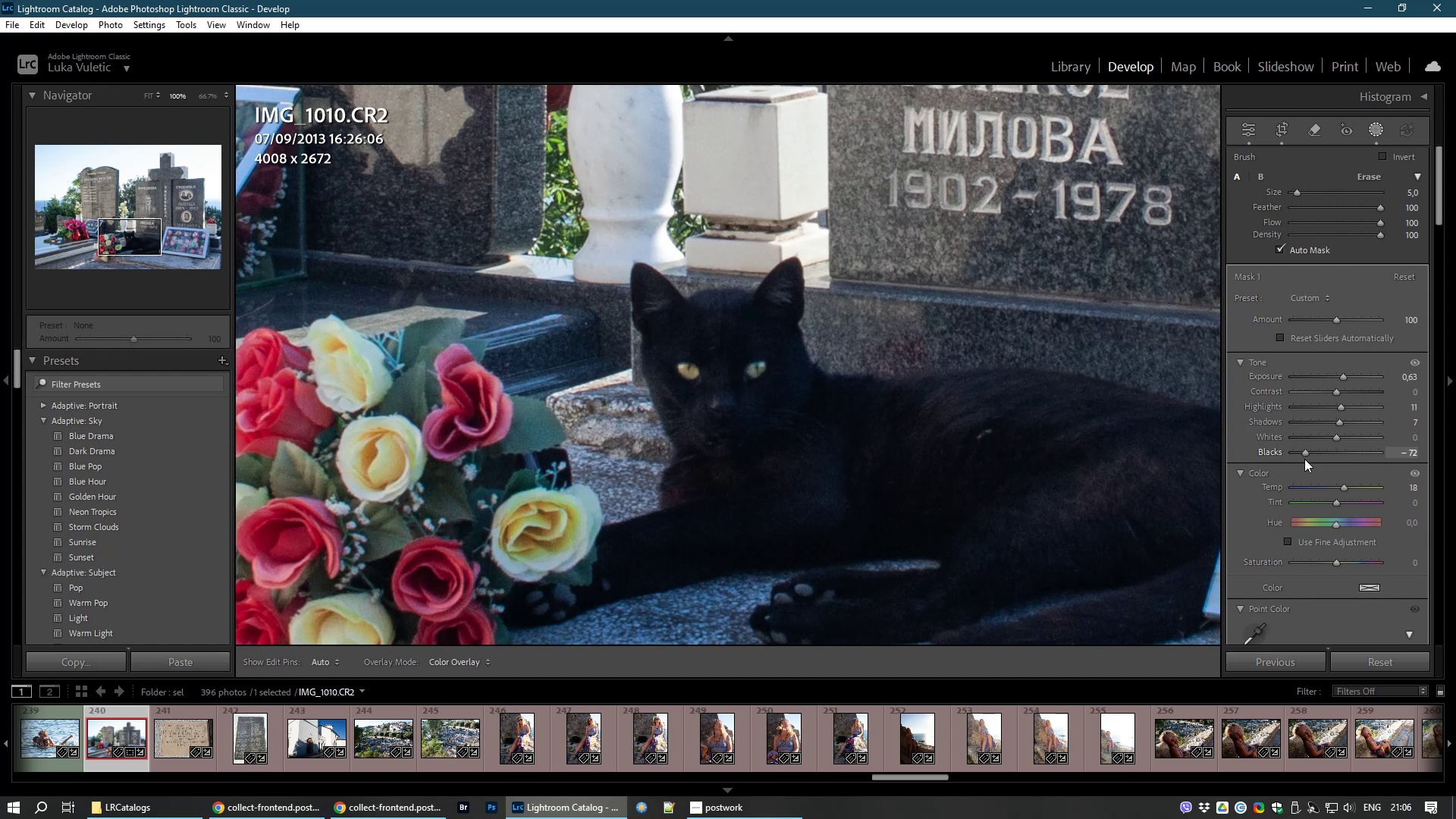 
wait(17.28)
 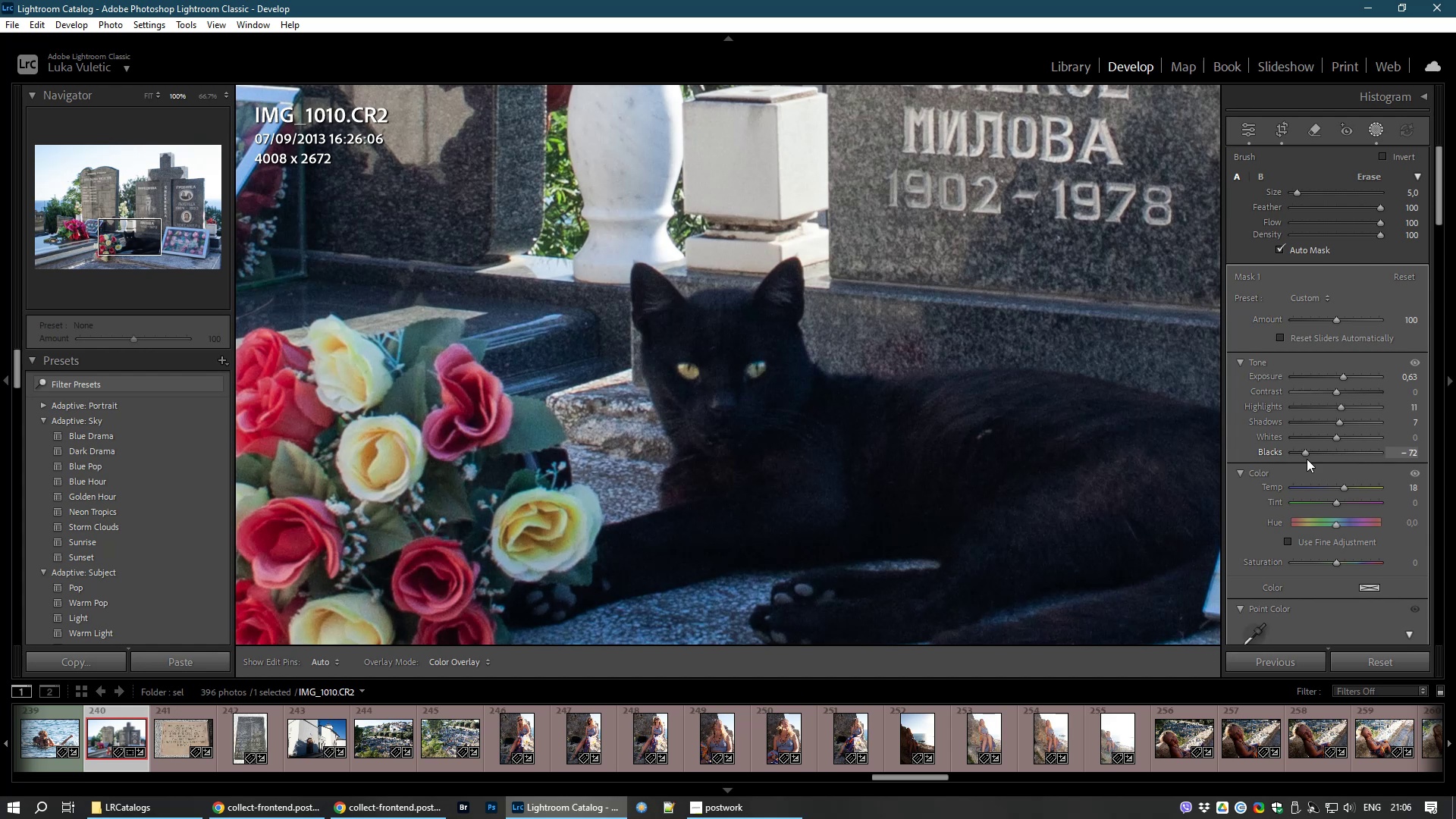 
key(Control+NumpadSubtract)
 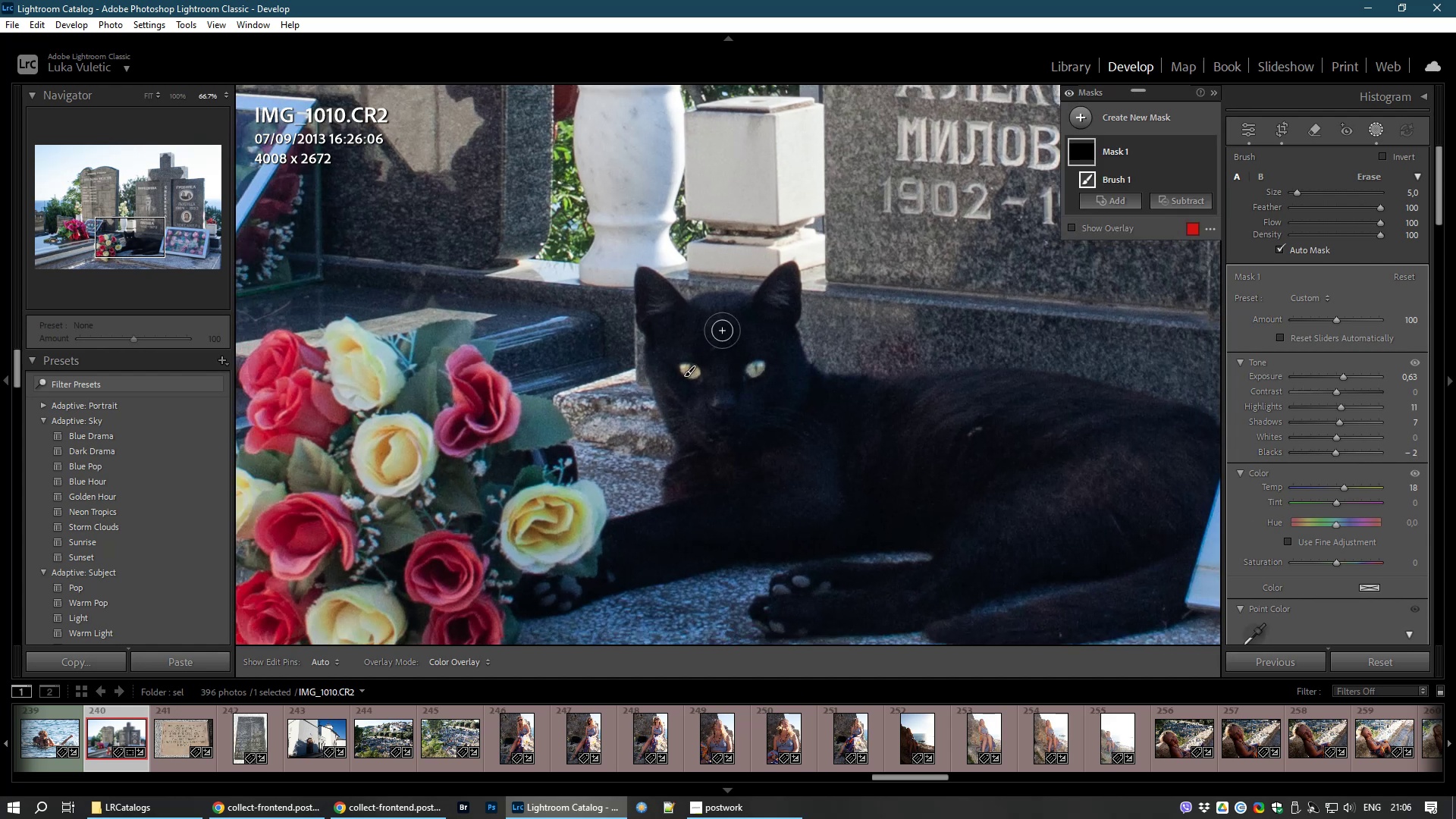 
key(Control+NumpadSubtract)
 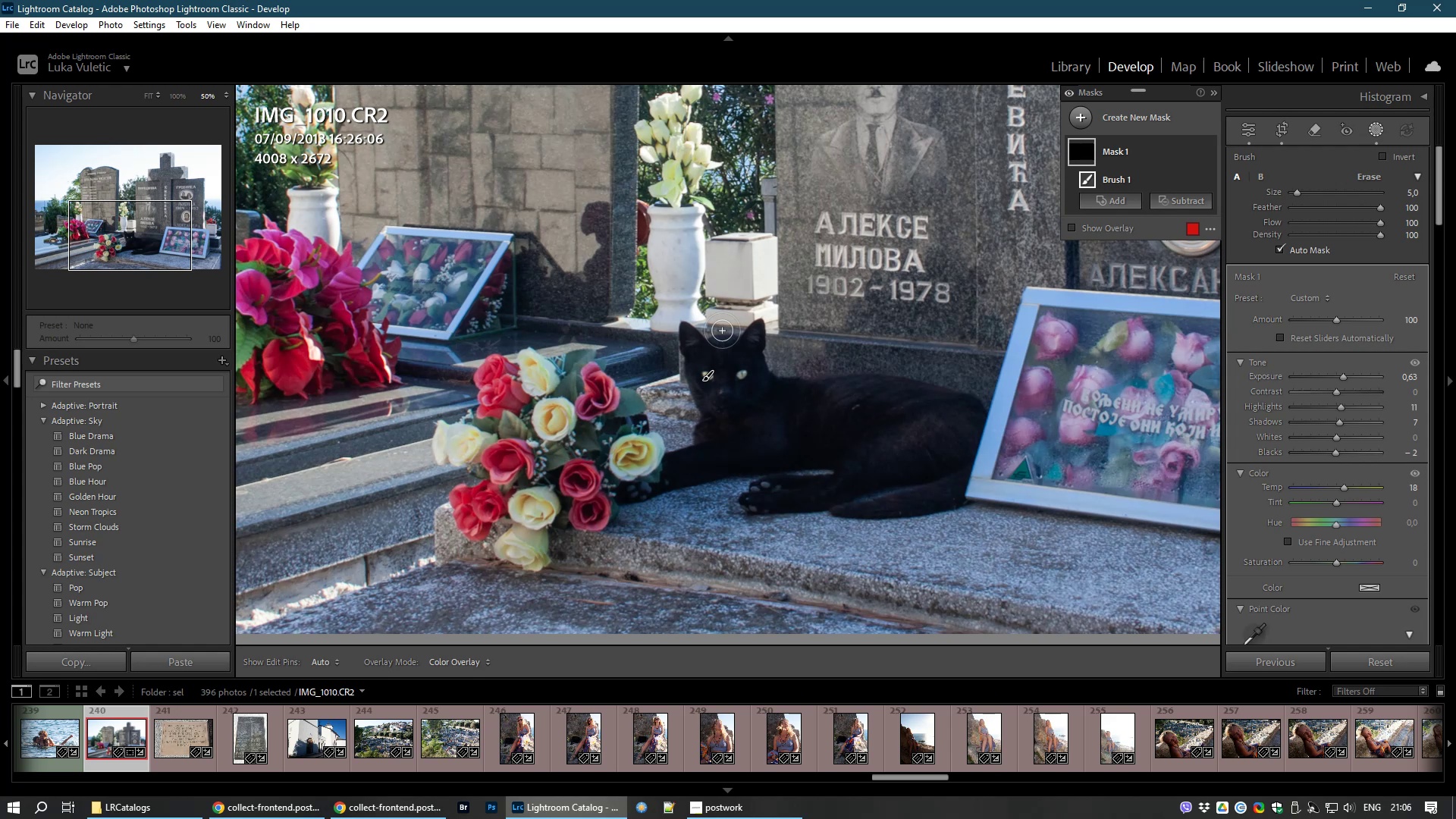 
key(Control+NumpadSubtract)
 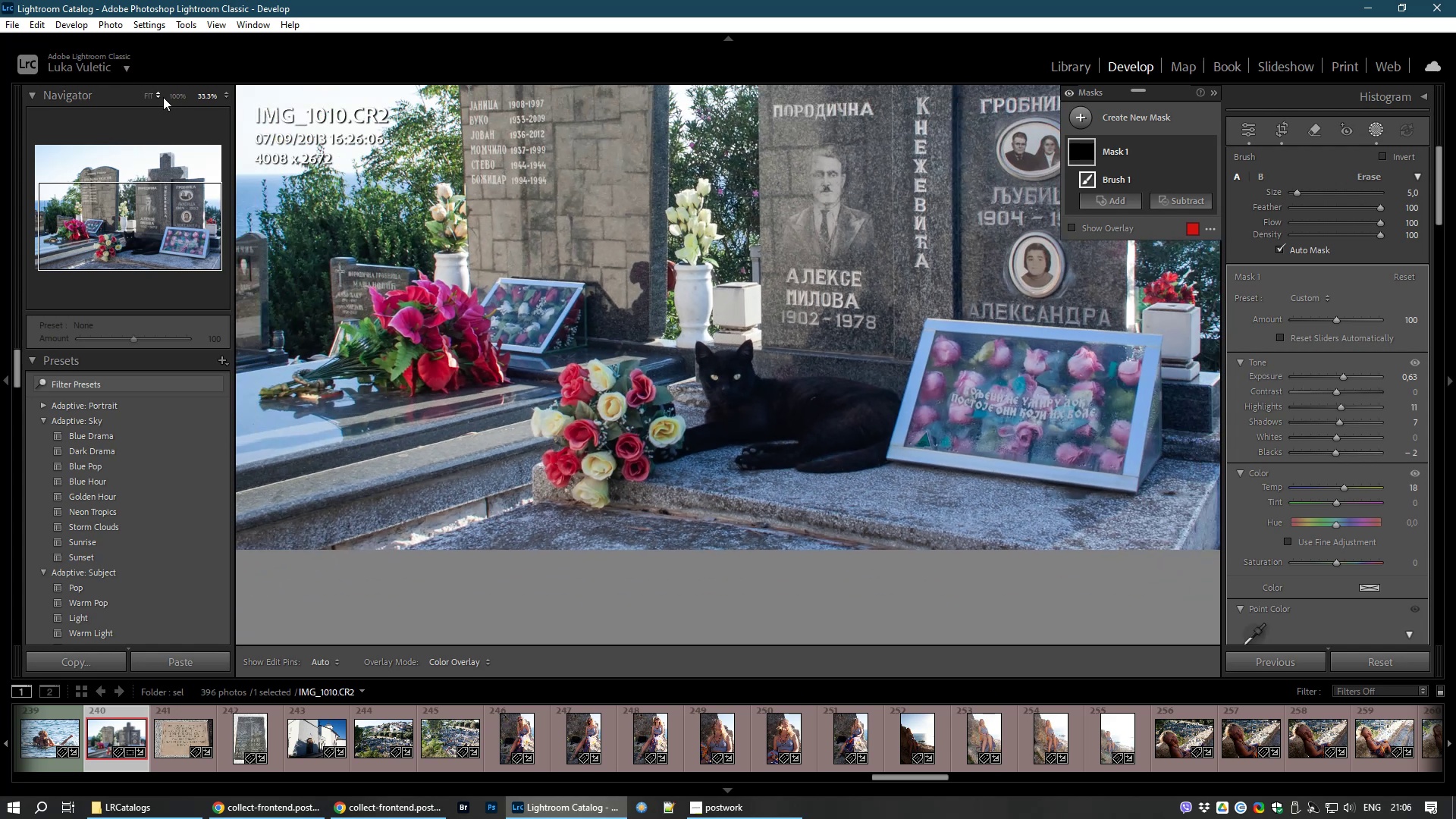 
left_click([145, 99])
 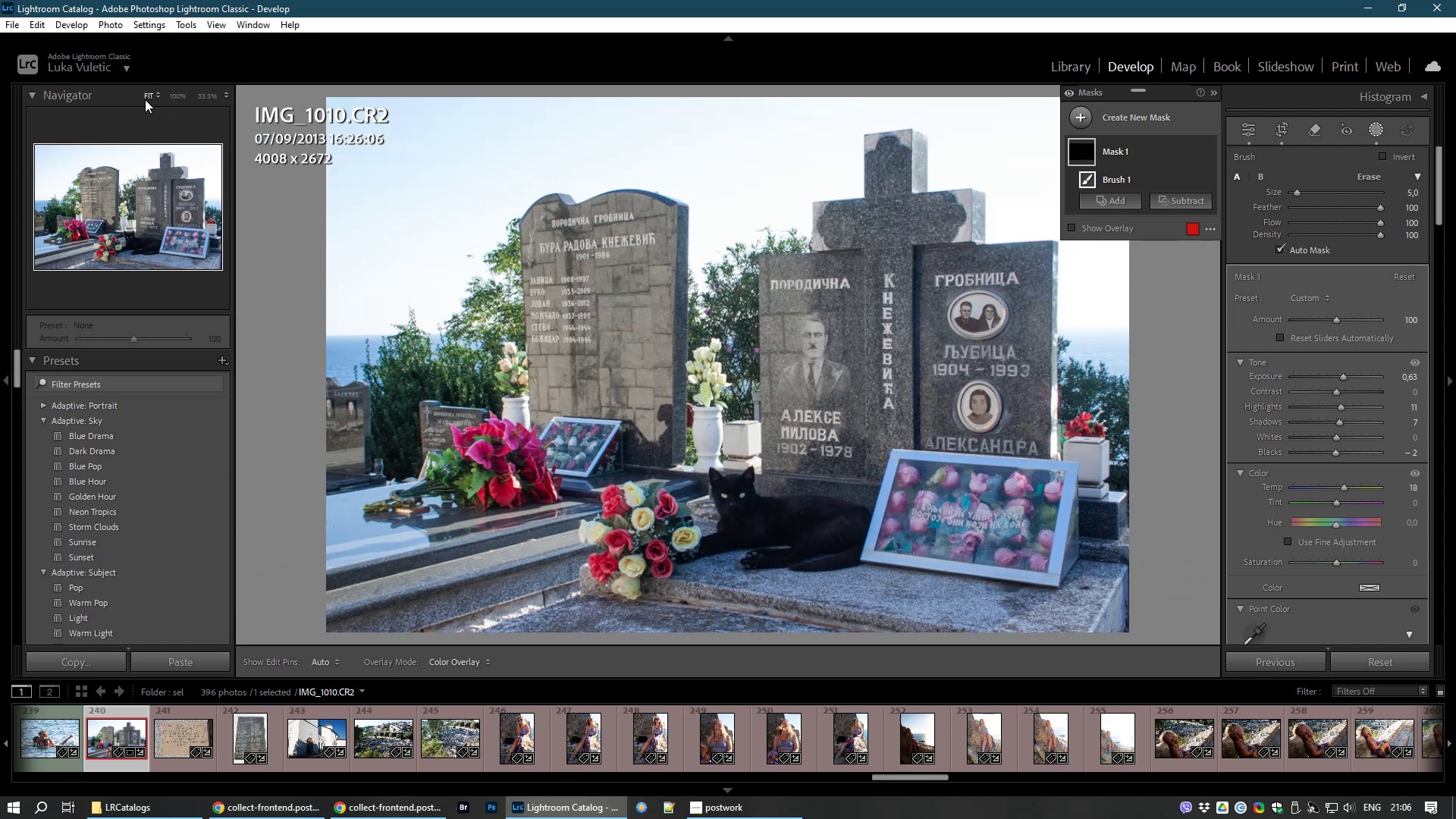 
wait(8.52)
 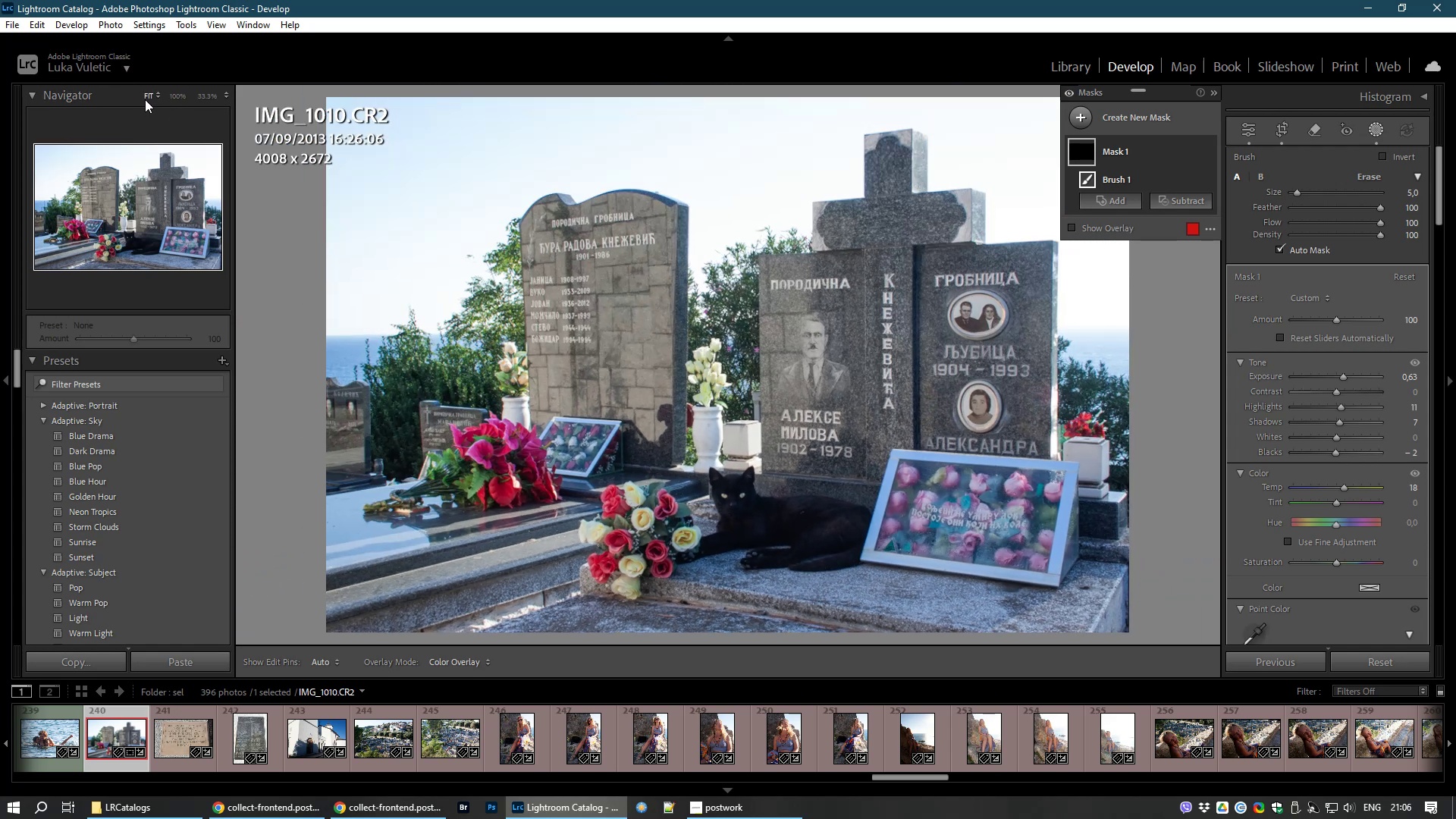 
left_click([1241, 130])
 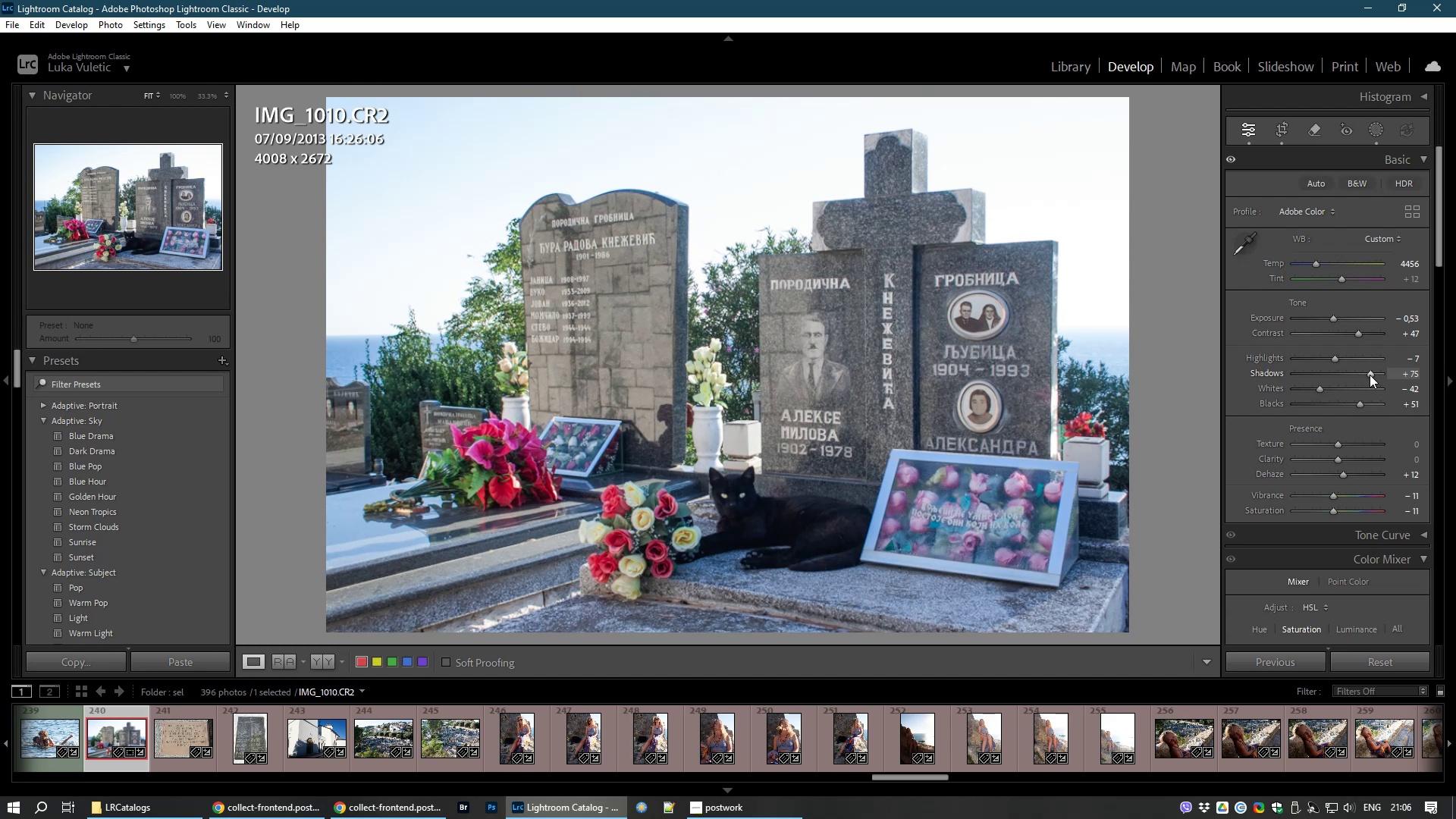 
wait(14.54)
 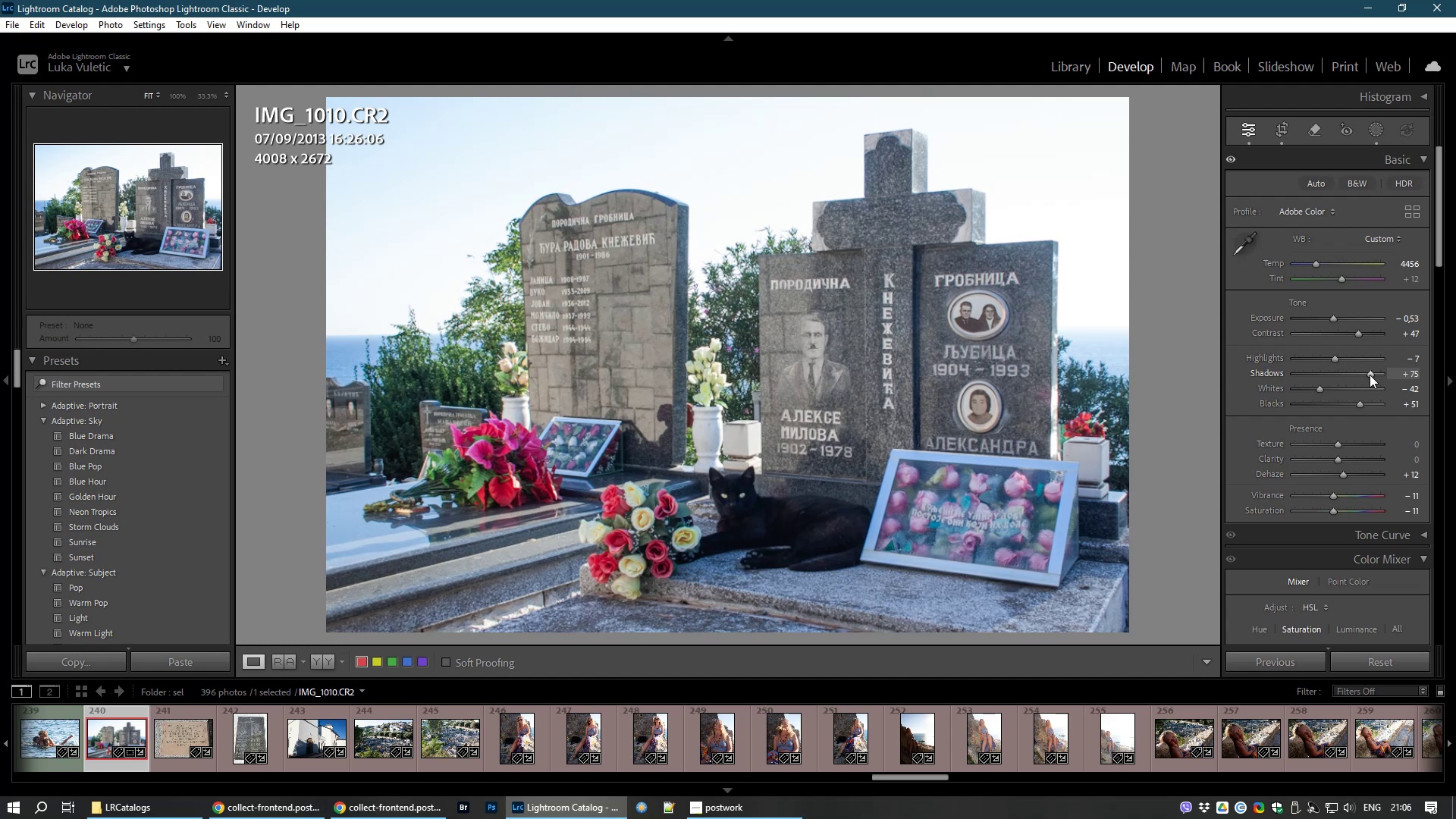 
key(8)
 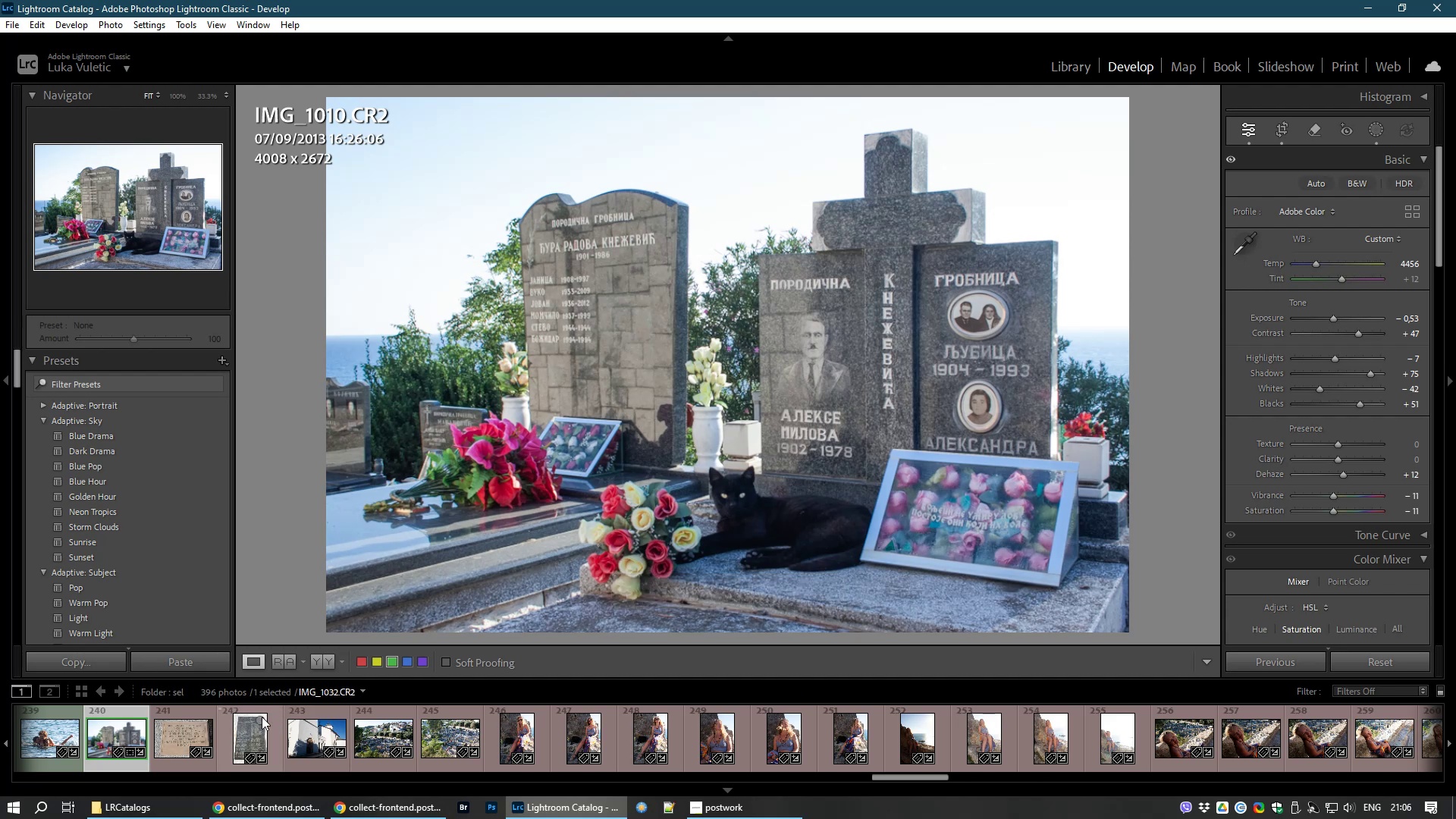 
wait(5.26)
 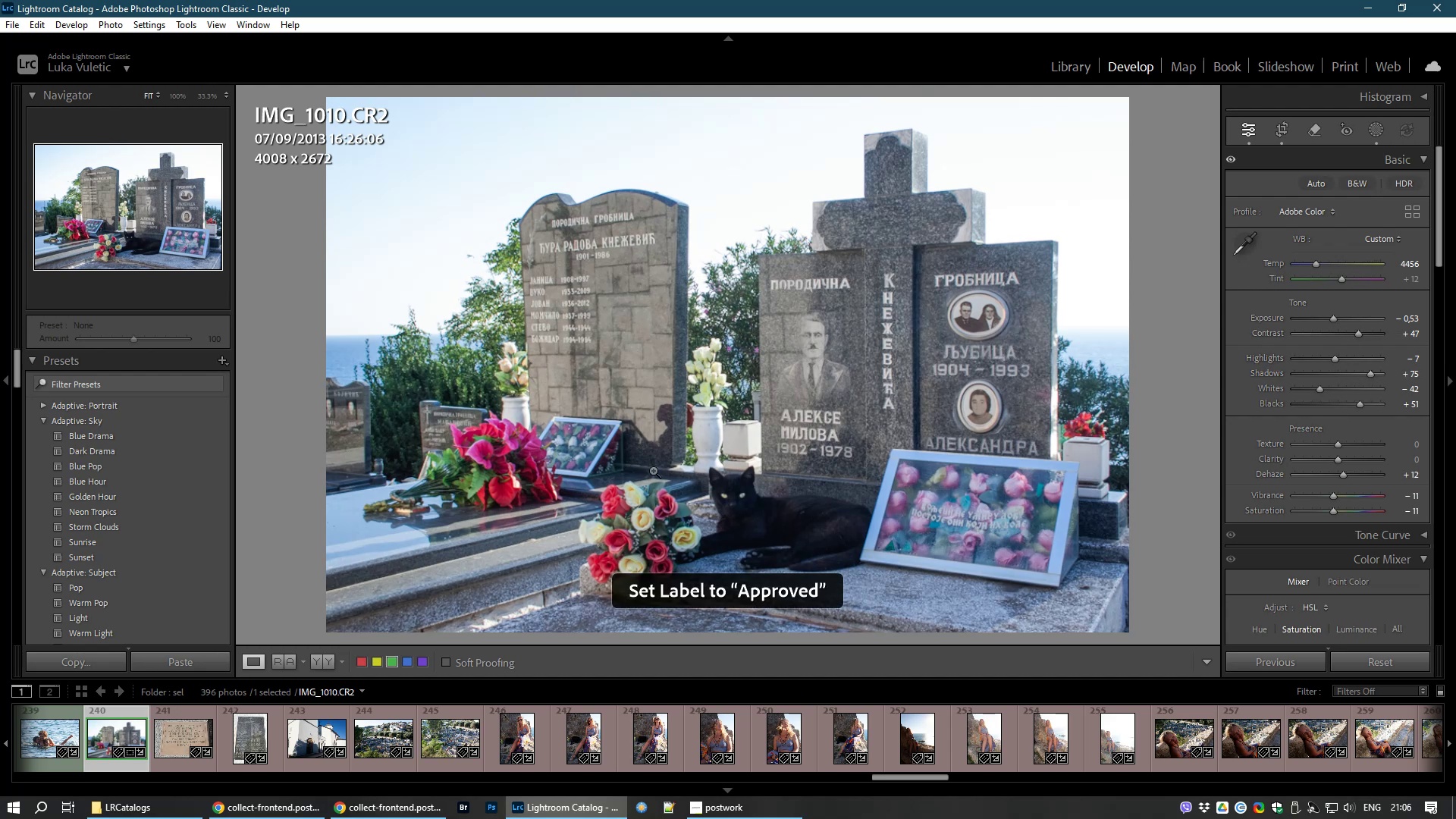 
left_click([510, 729])
 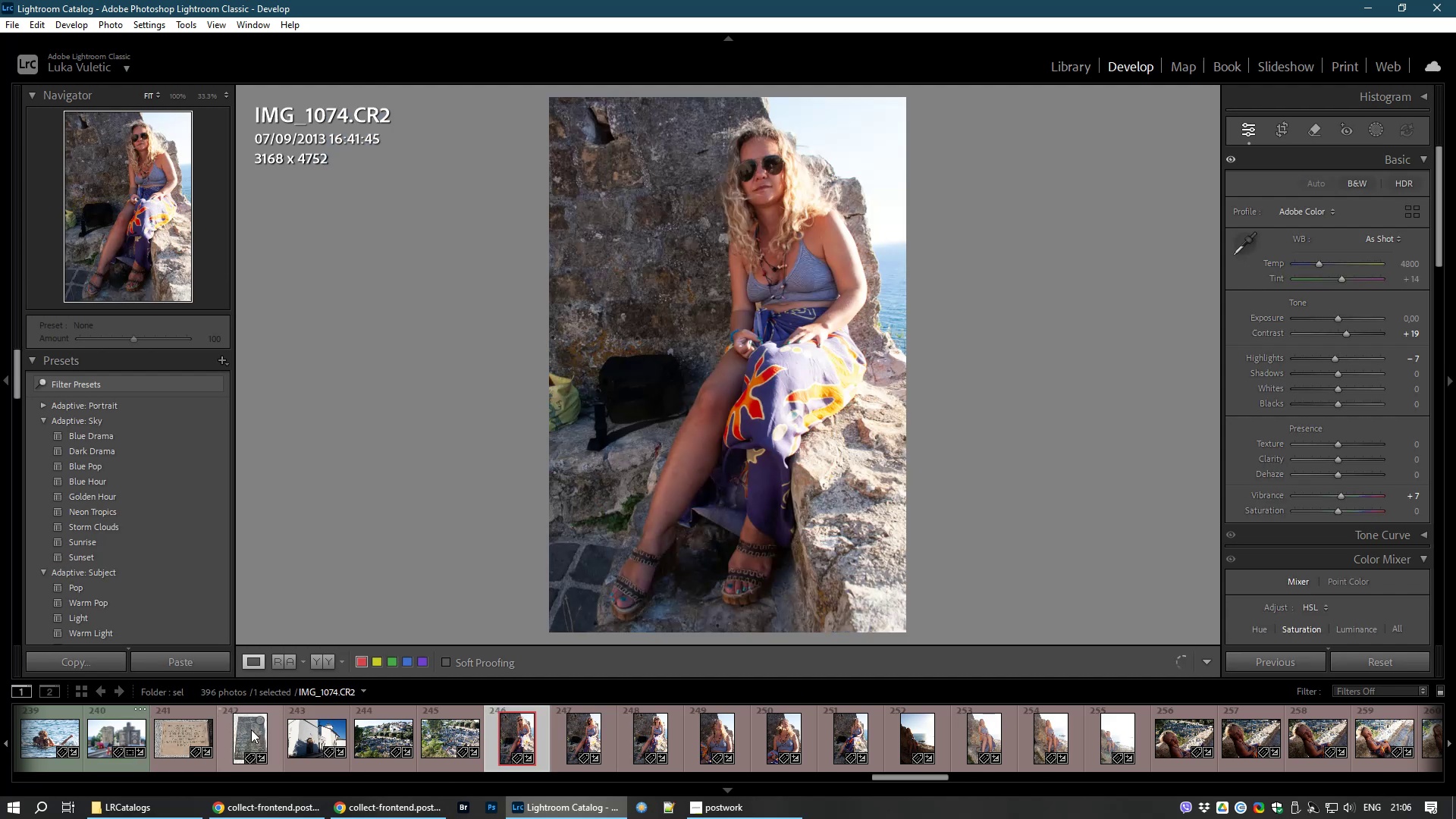 
left_click([251, 730])
 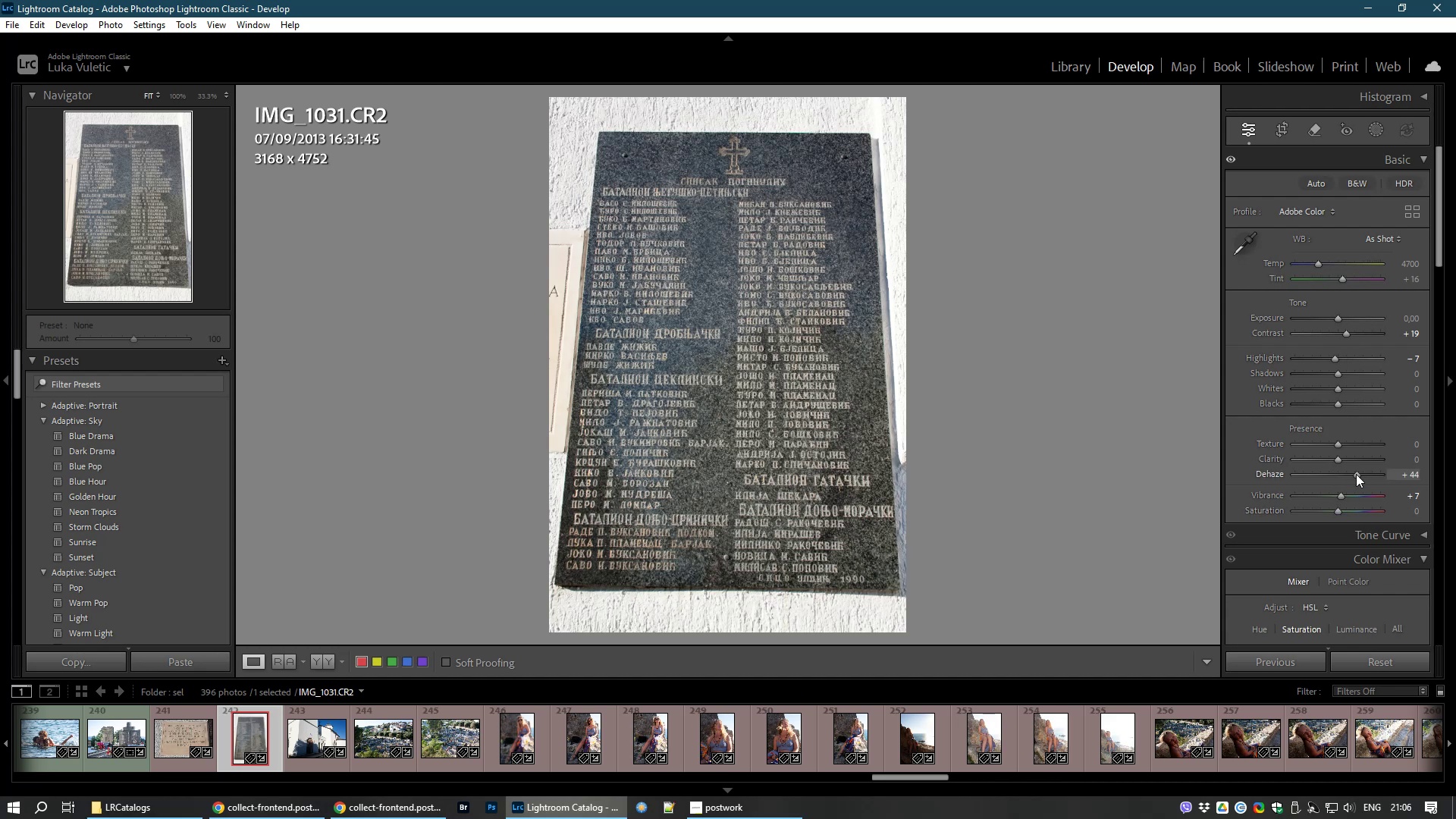 
wait(12.76)
 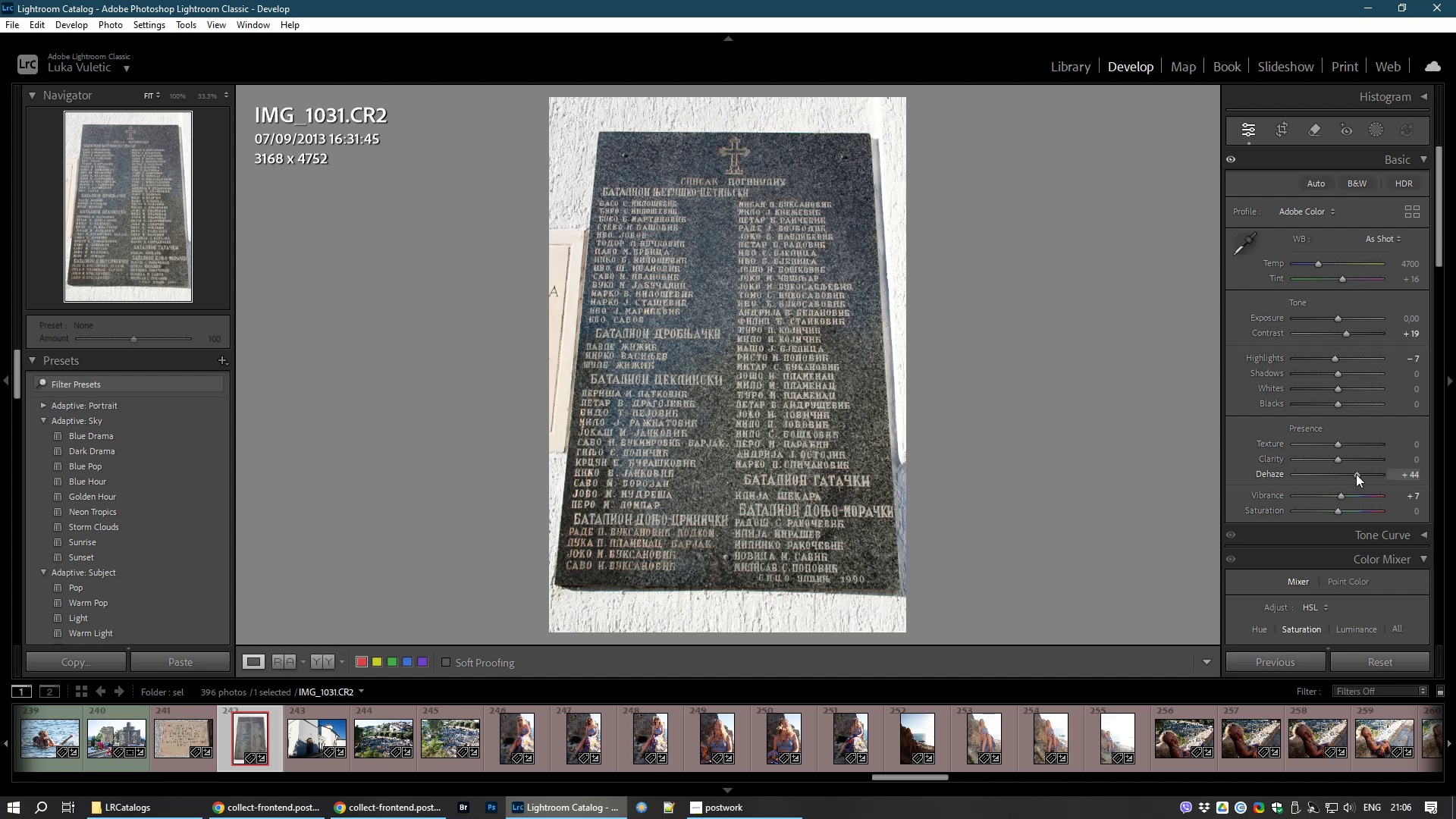 
key(8)
 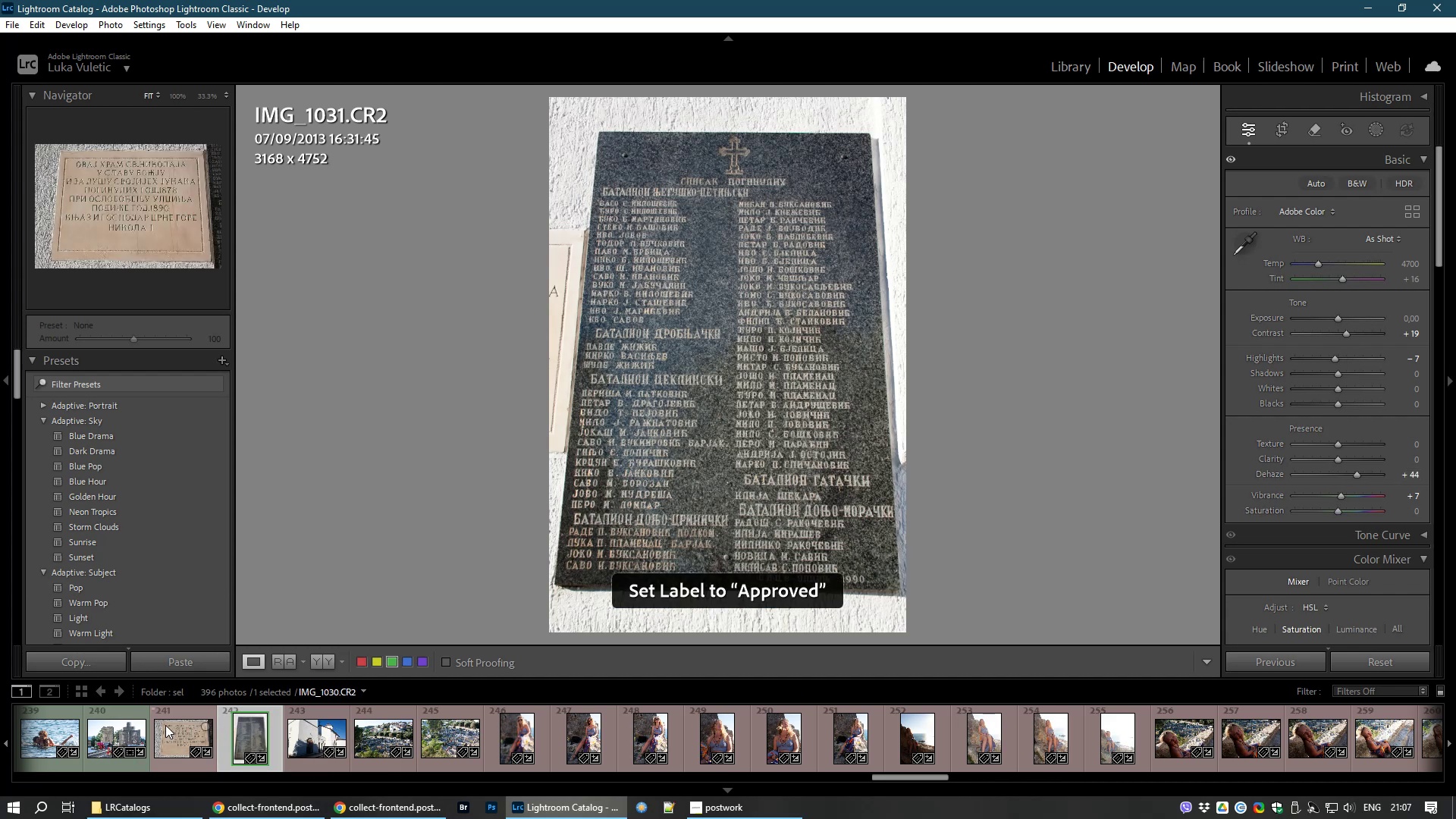 
left_click([165, 725])
 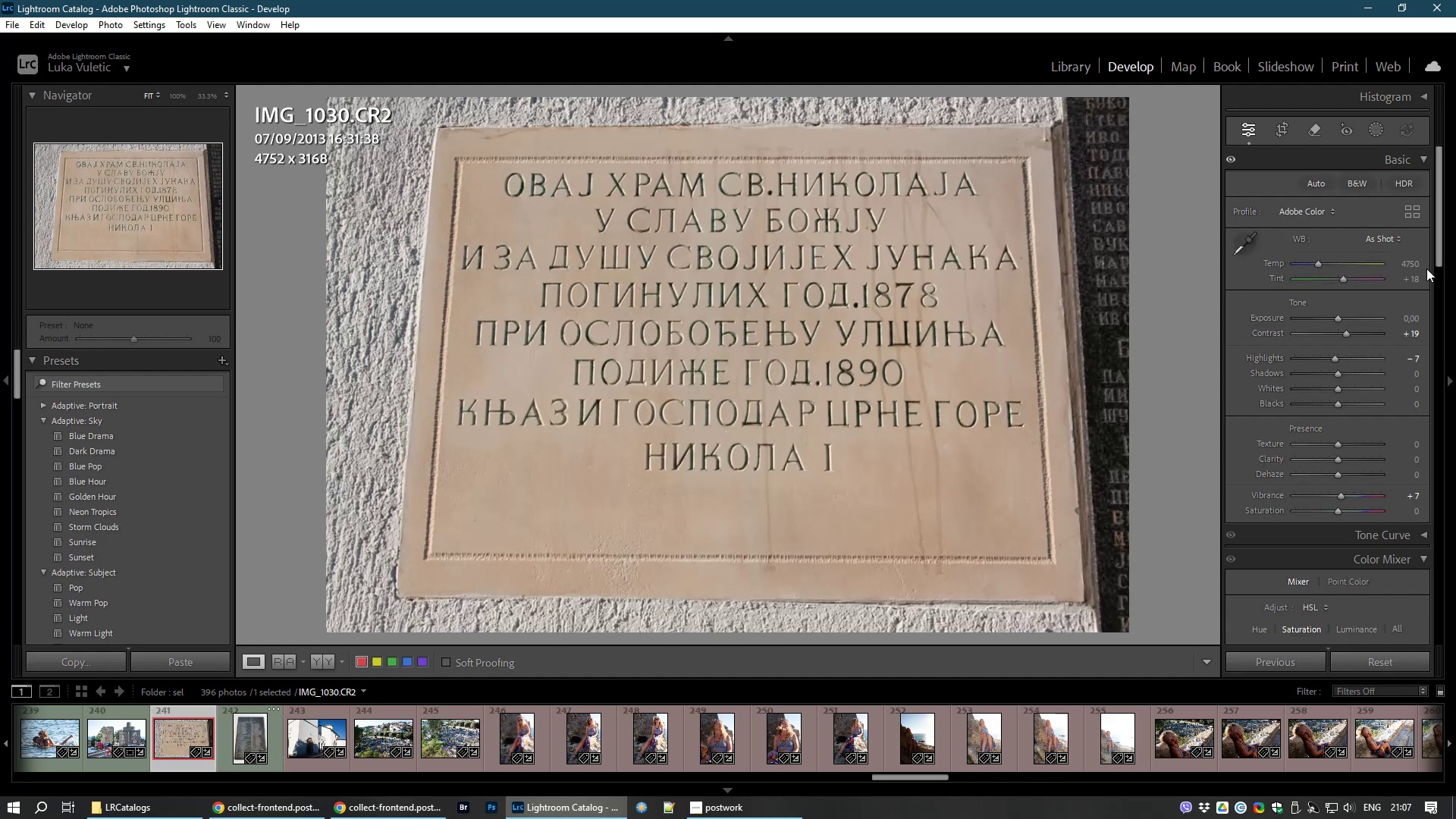 
key(8)
 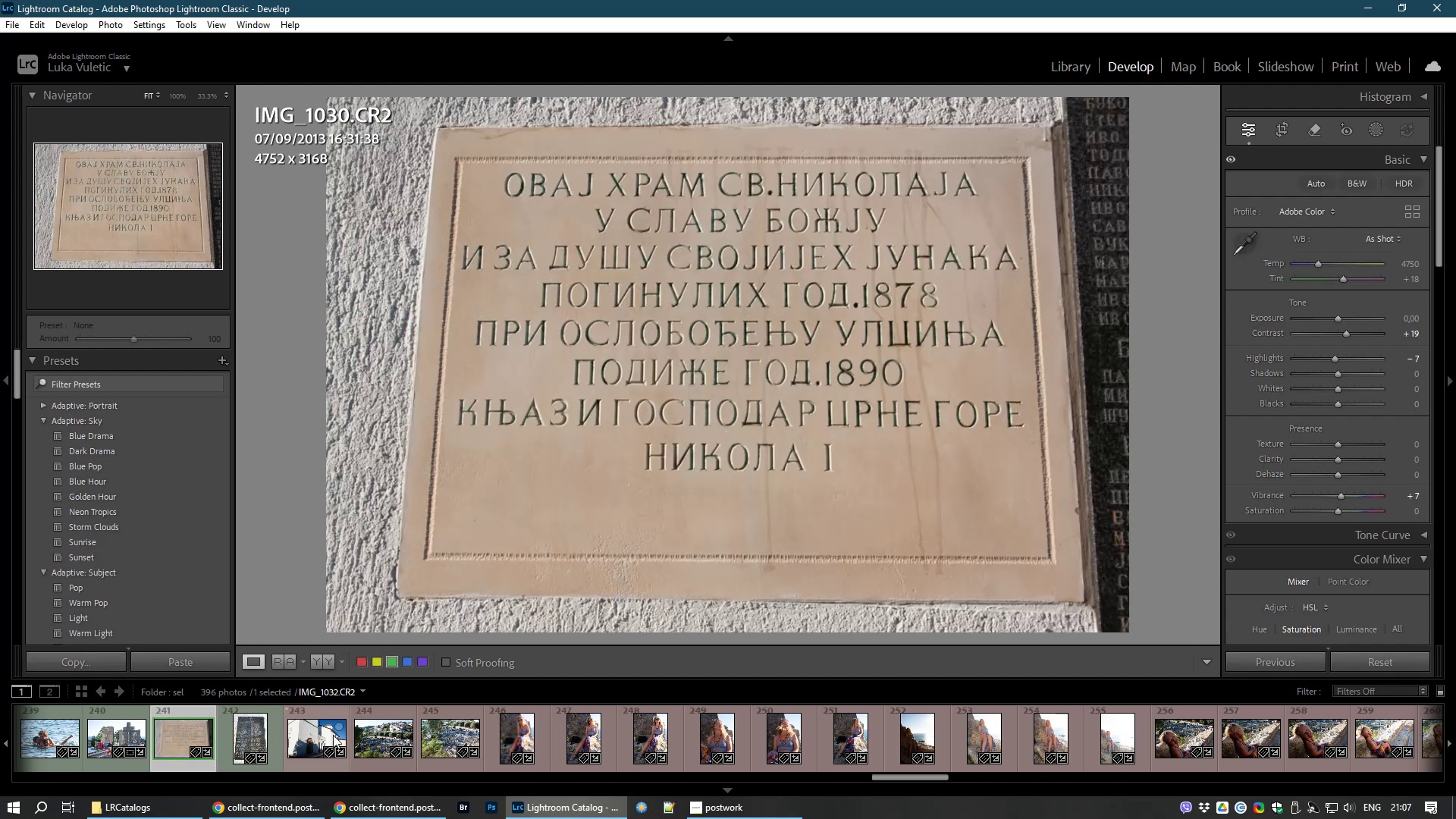 
left_click([324, 736])
 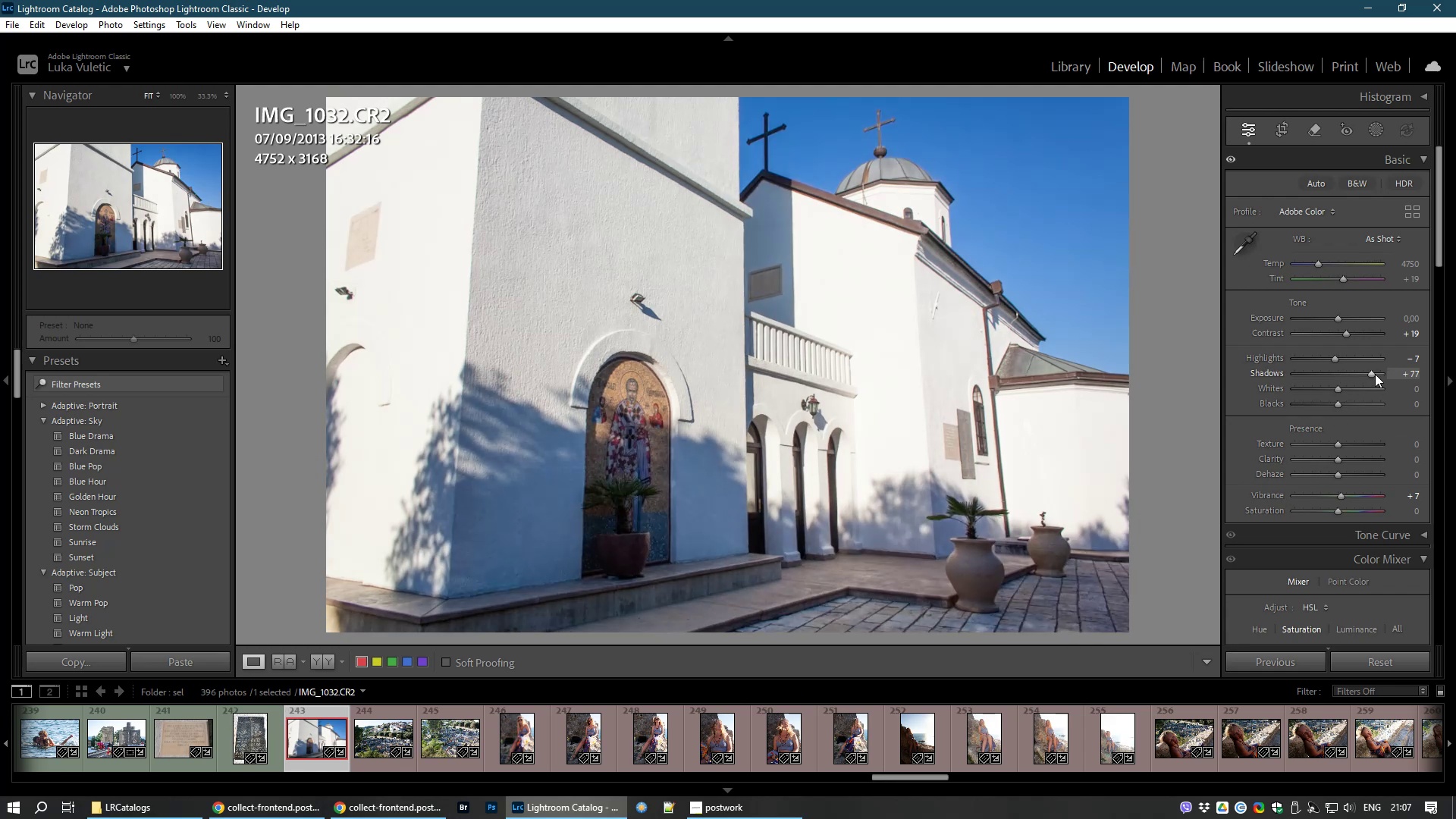 
wait(14.89)
 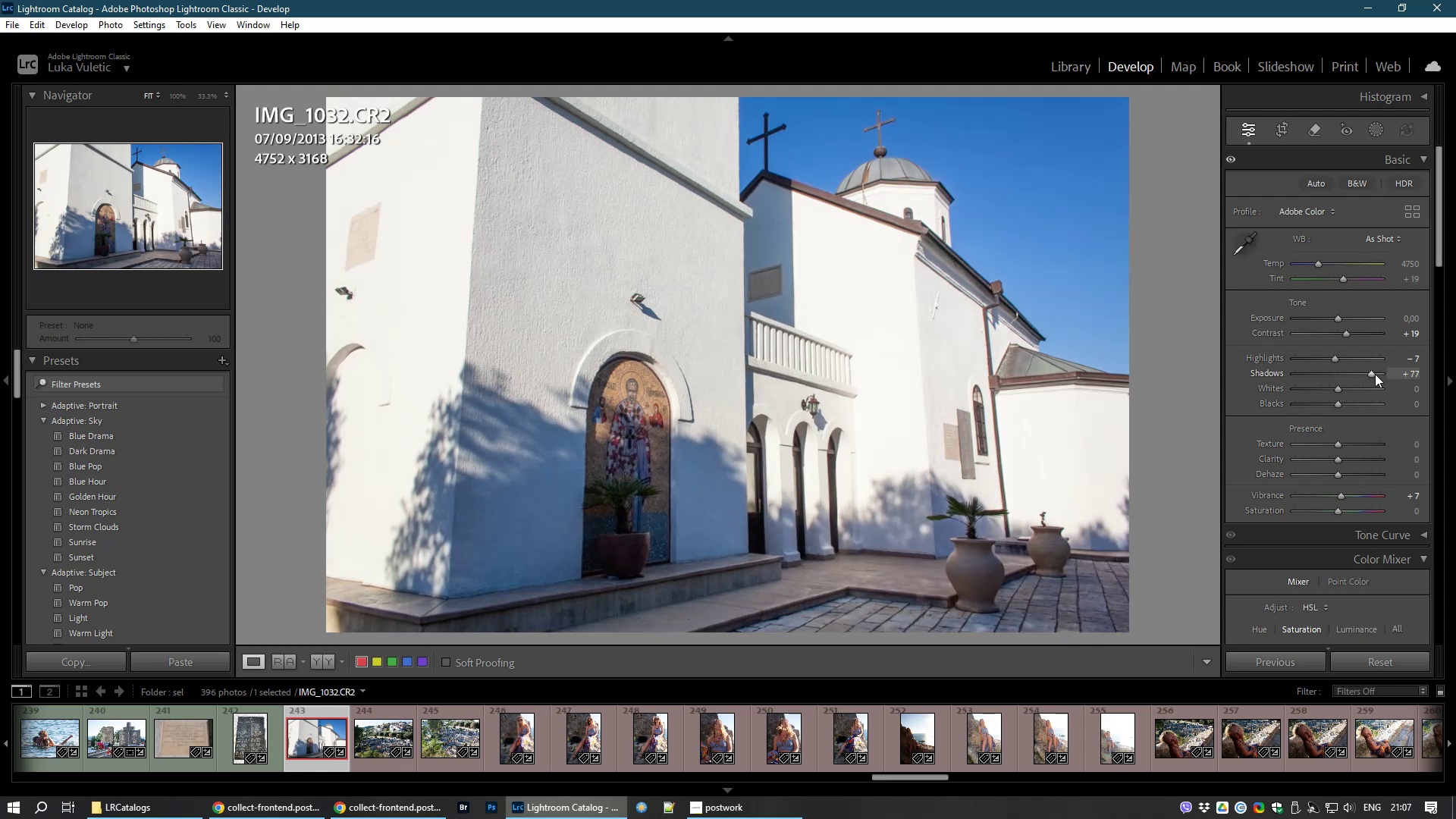 
key(8)
 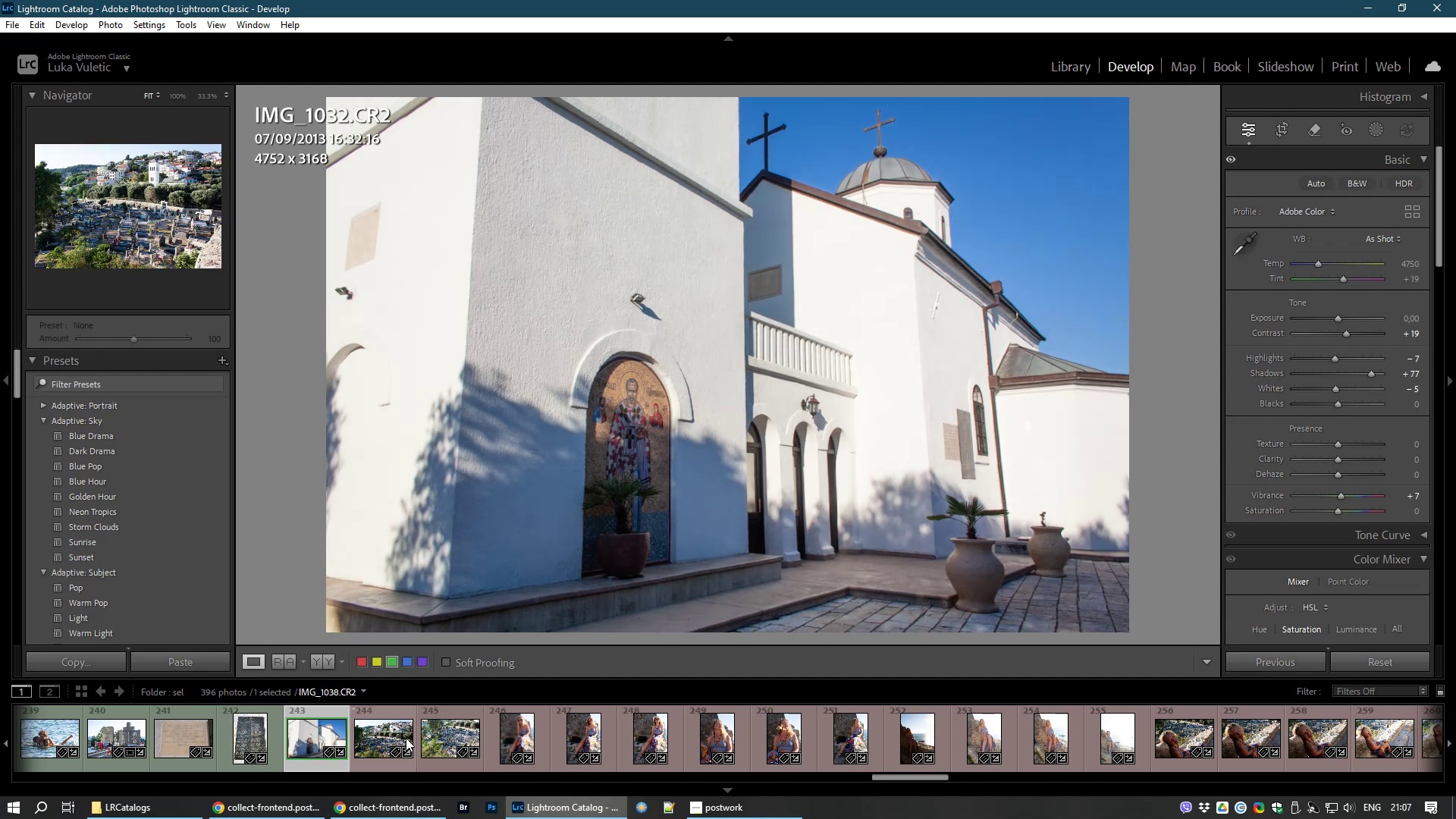 
left_click([369, 740])
 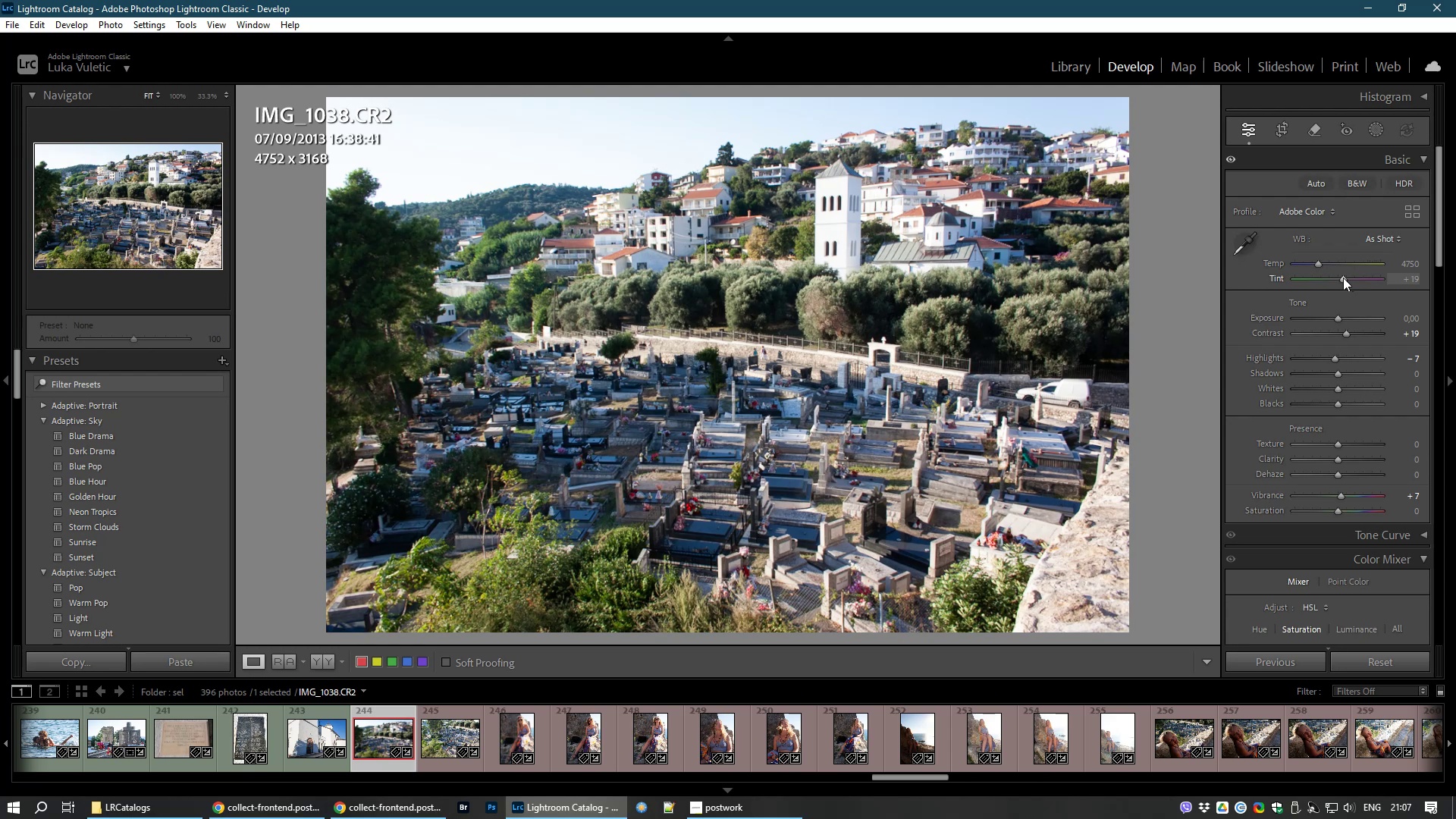 
wait(11.07)
 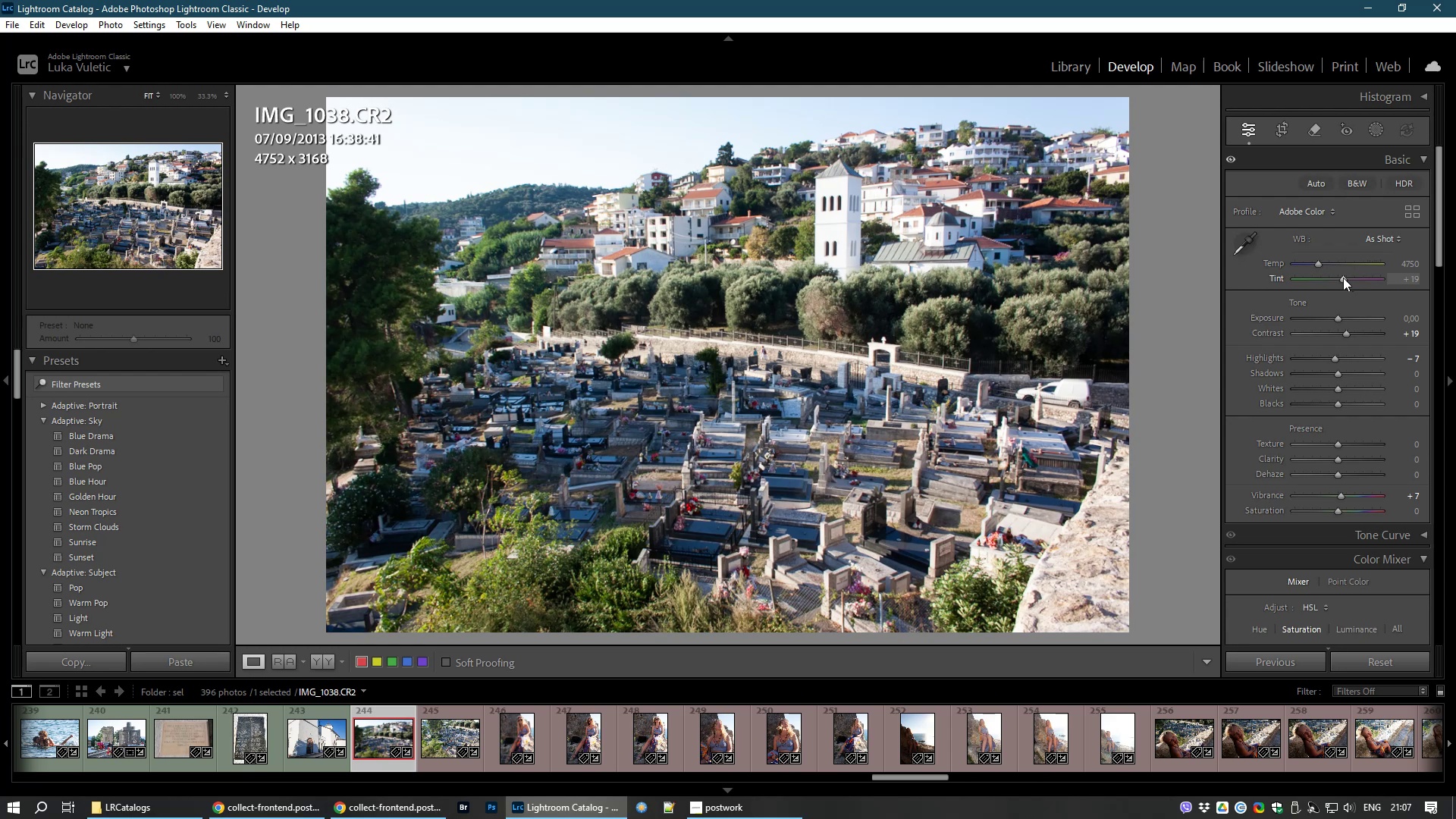 
double_click([1343, 280])
 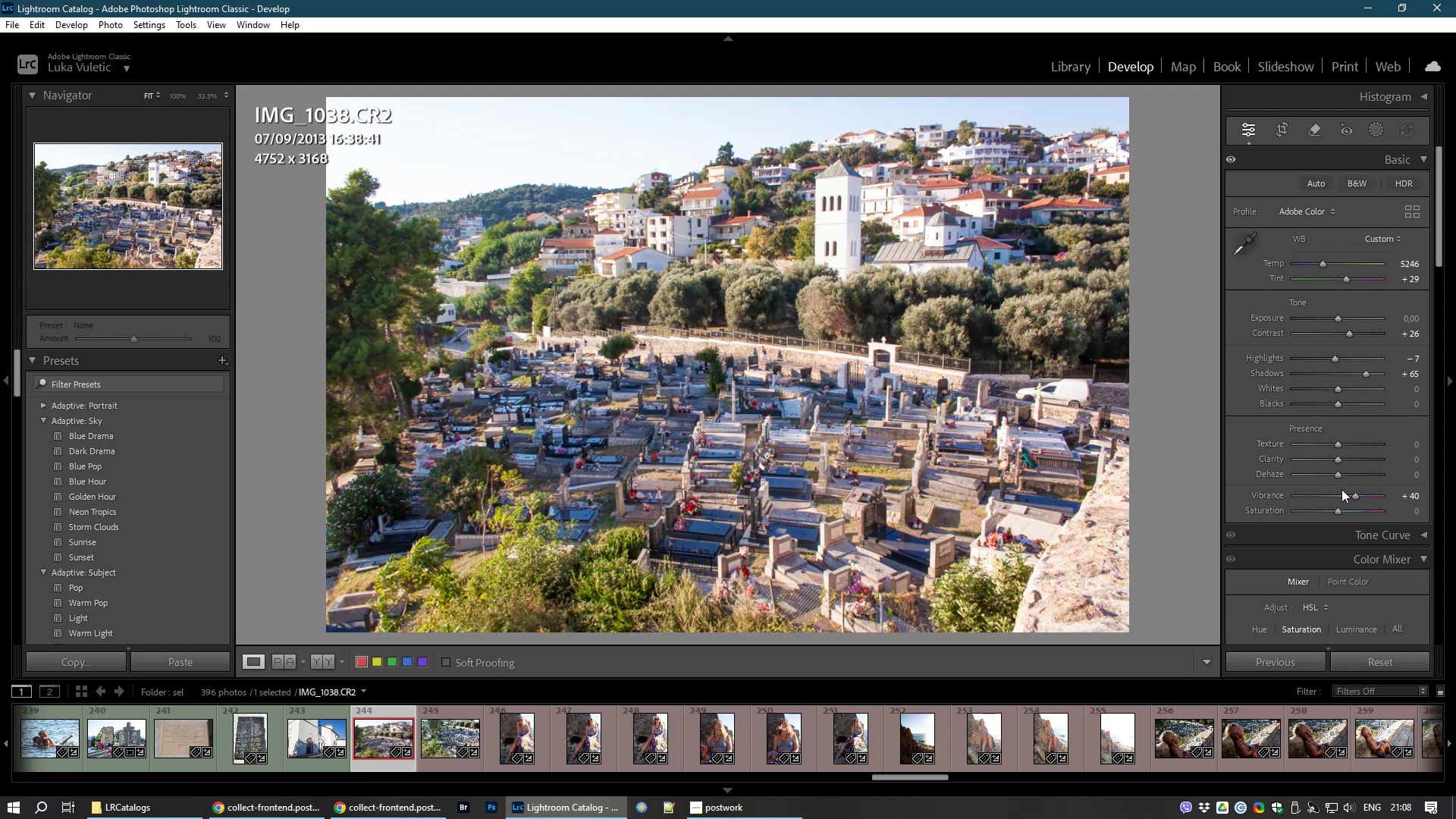 
wait(28.25)
 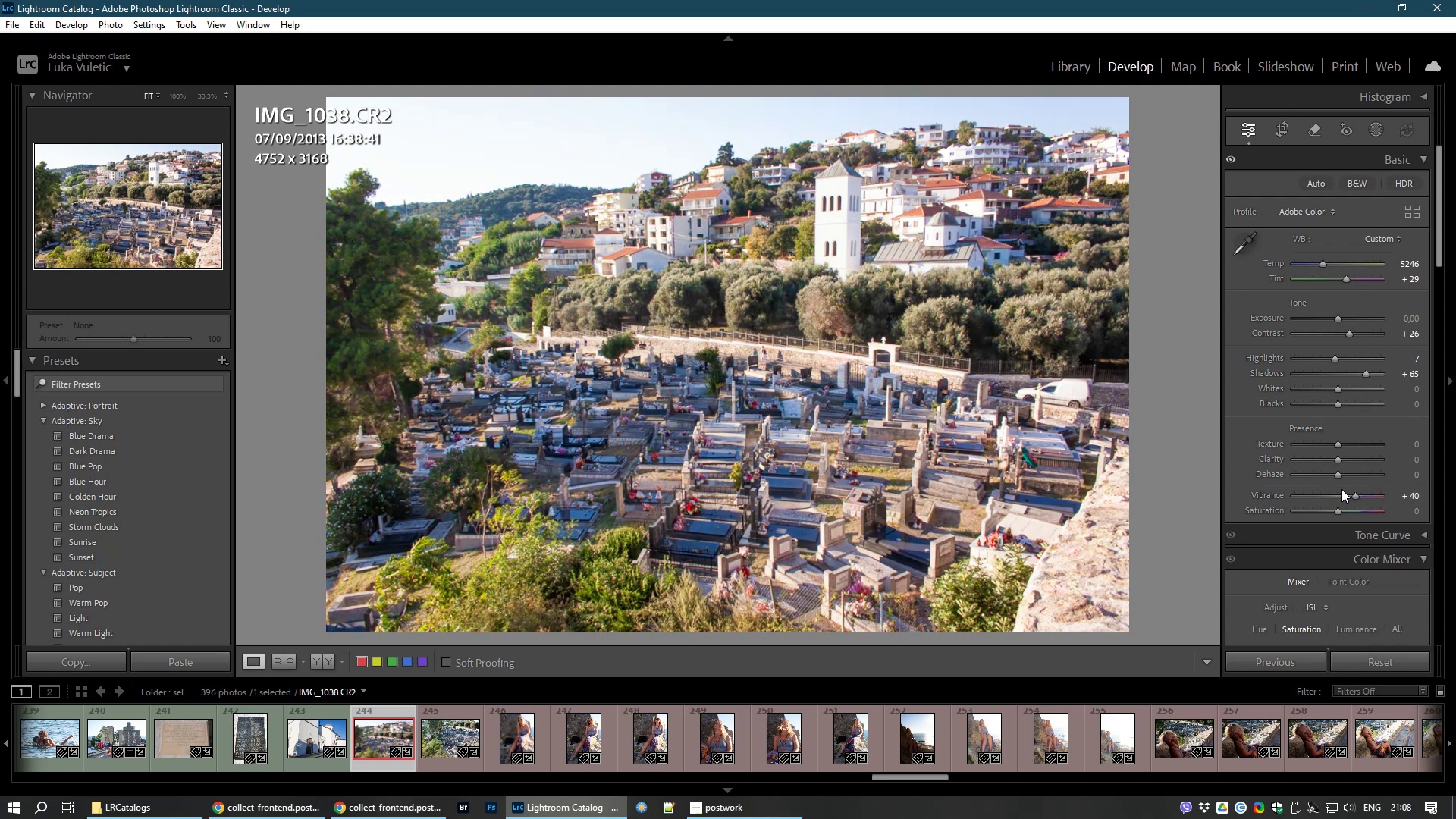 
key(8)
 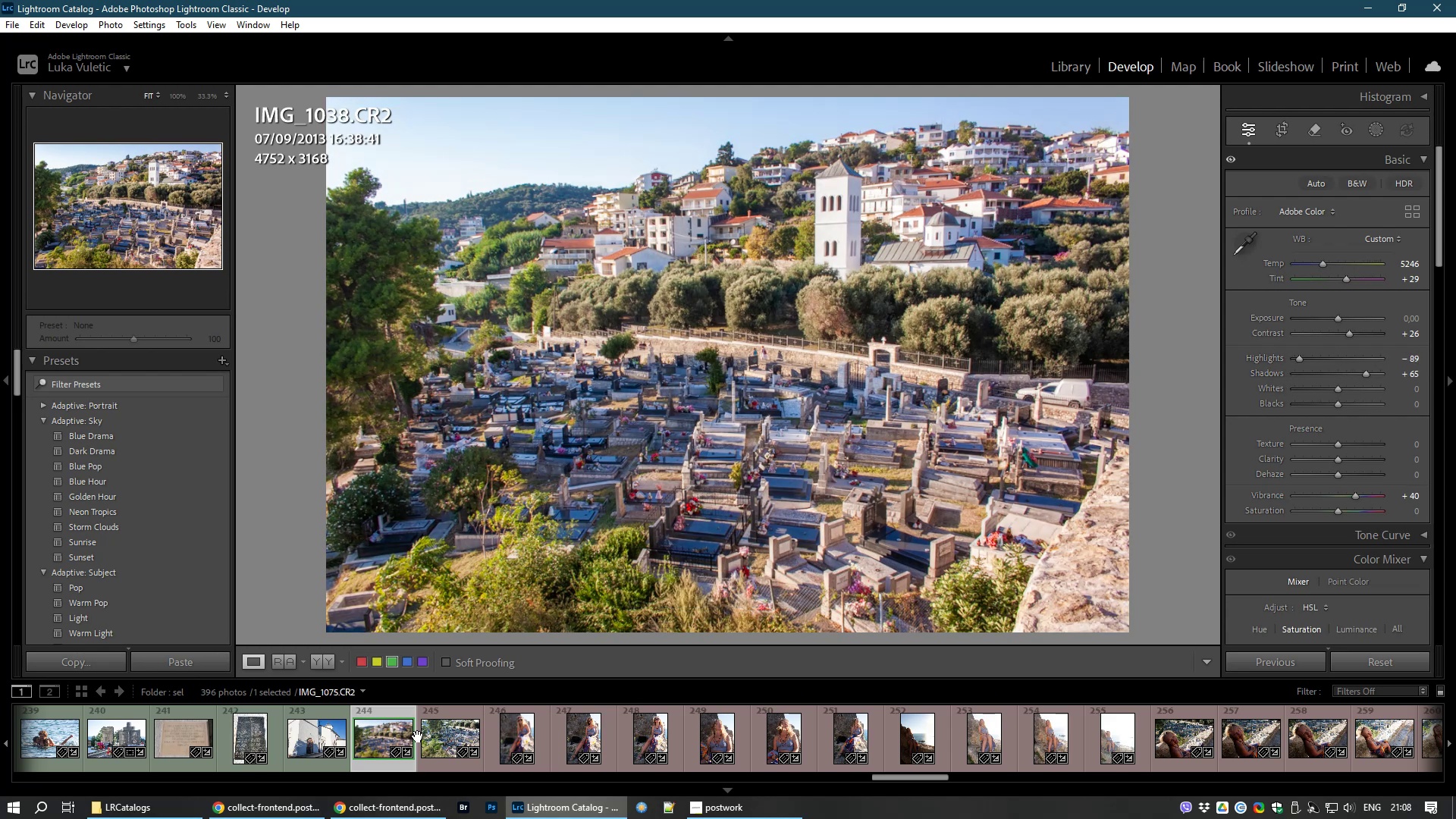 
left_click([444, 741])
 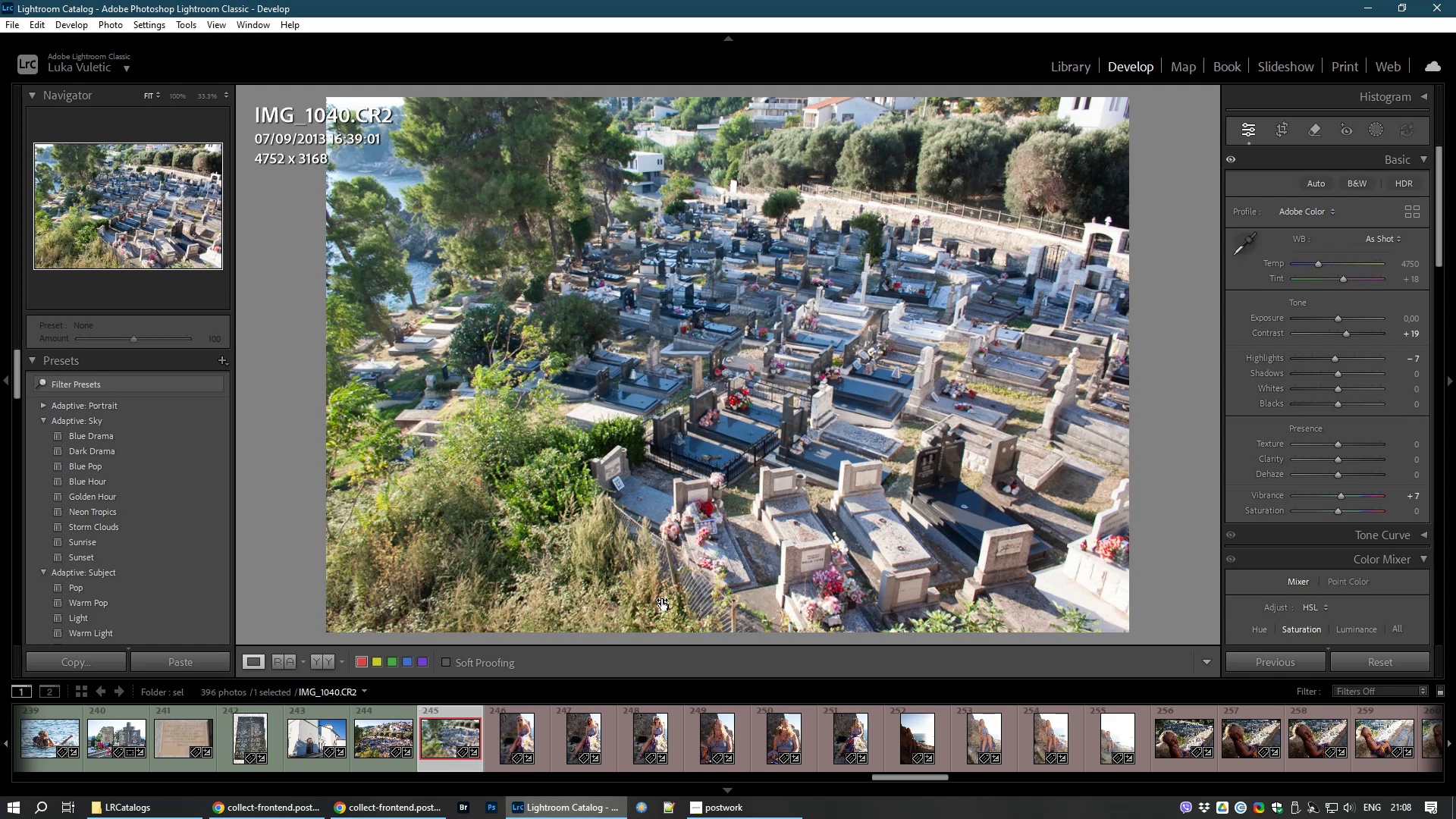 
wait(5.33)
 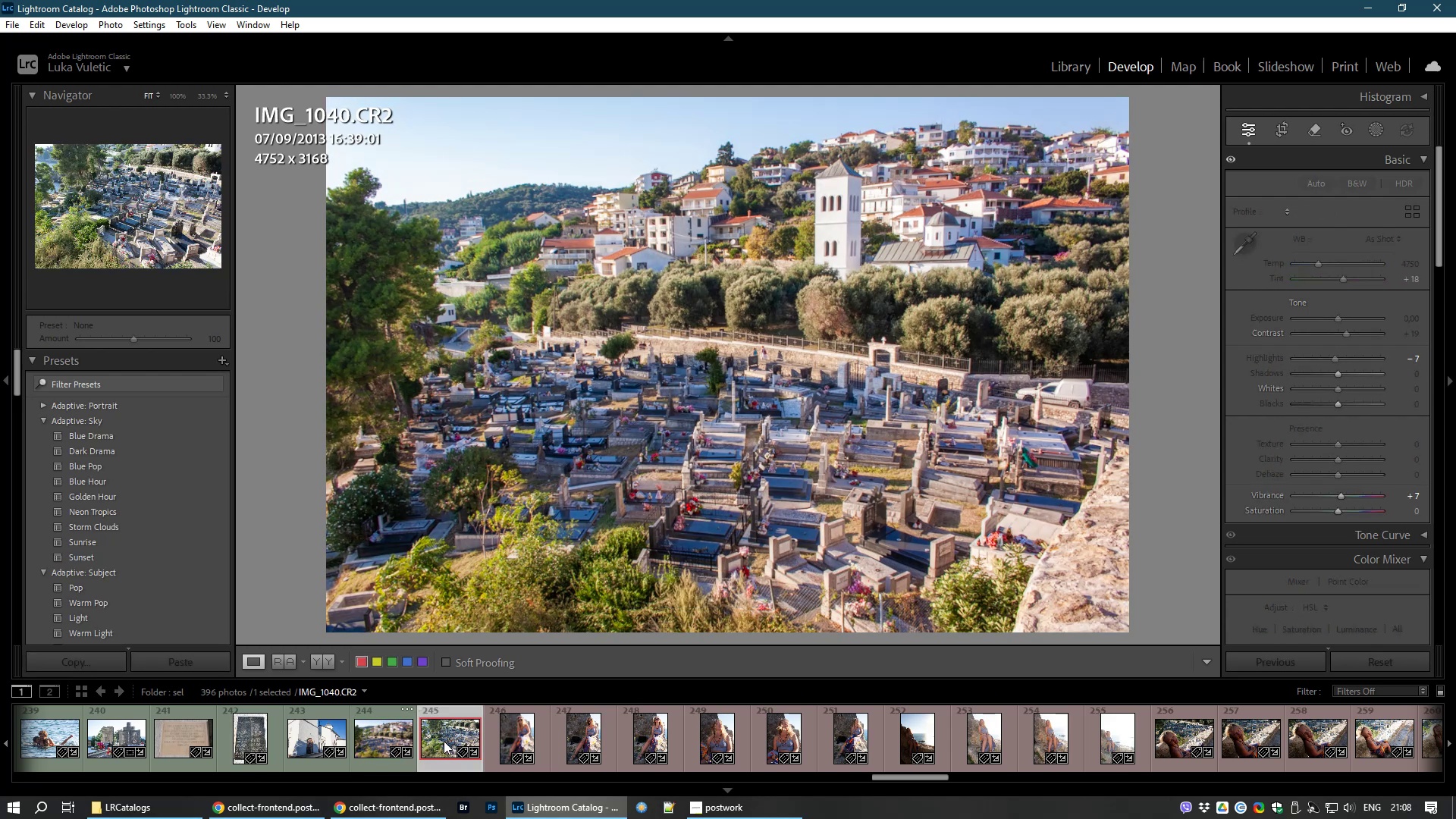 
left_click([389, 742])
 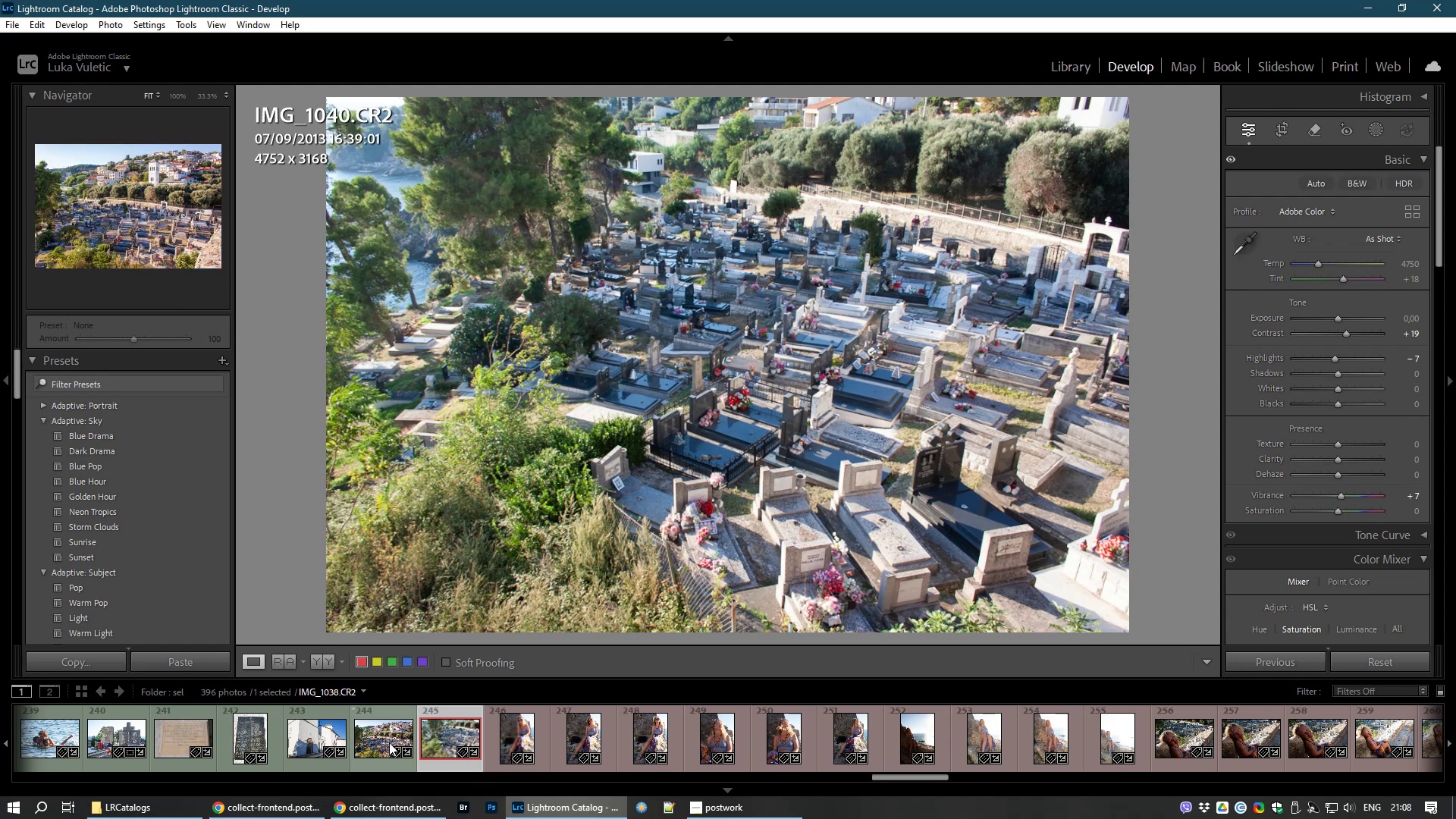 
hold_key(key=ControlLeft, duration=13.49)
left_click([456, 739])
 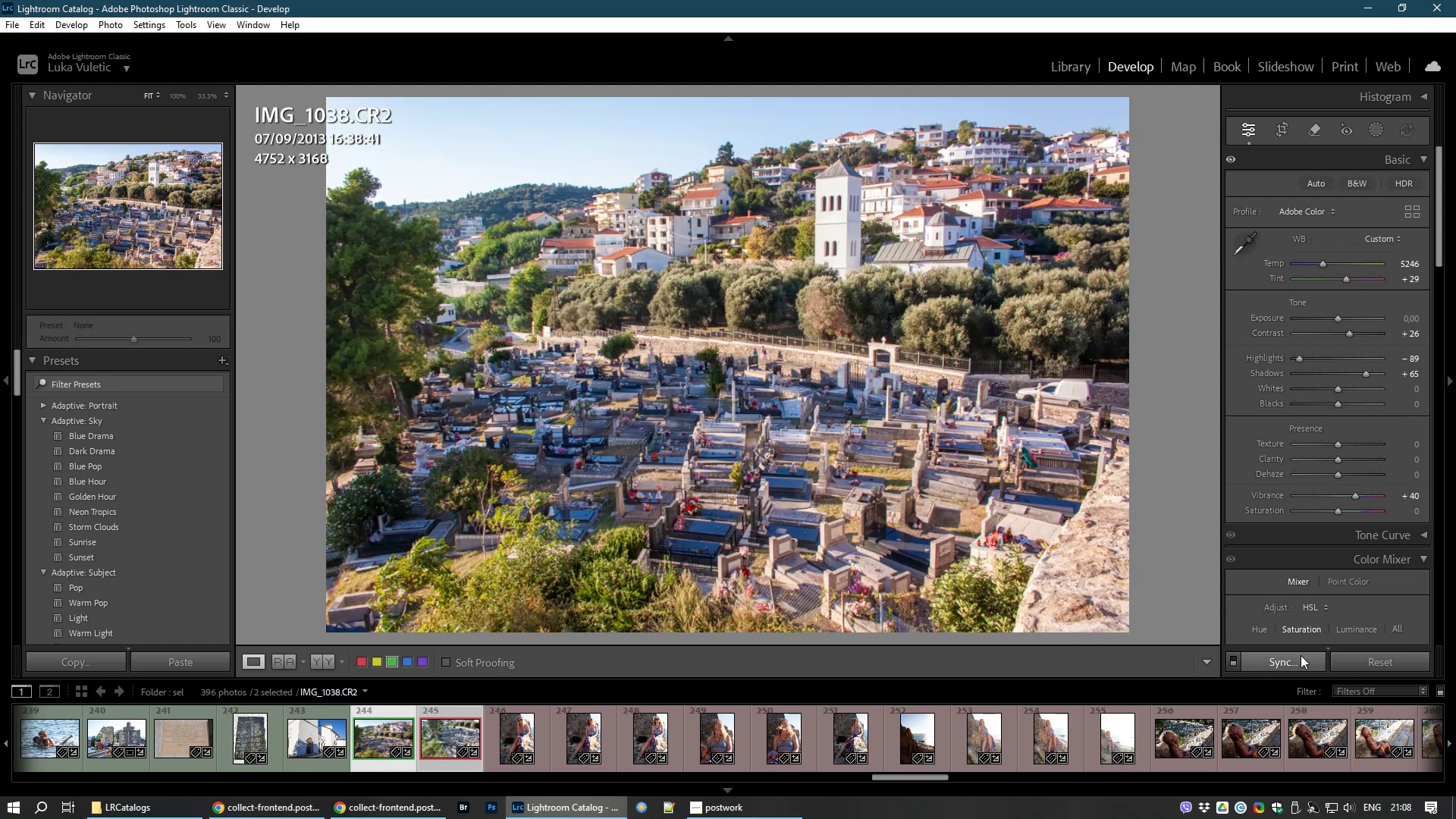 
left_click([1294, 668])
 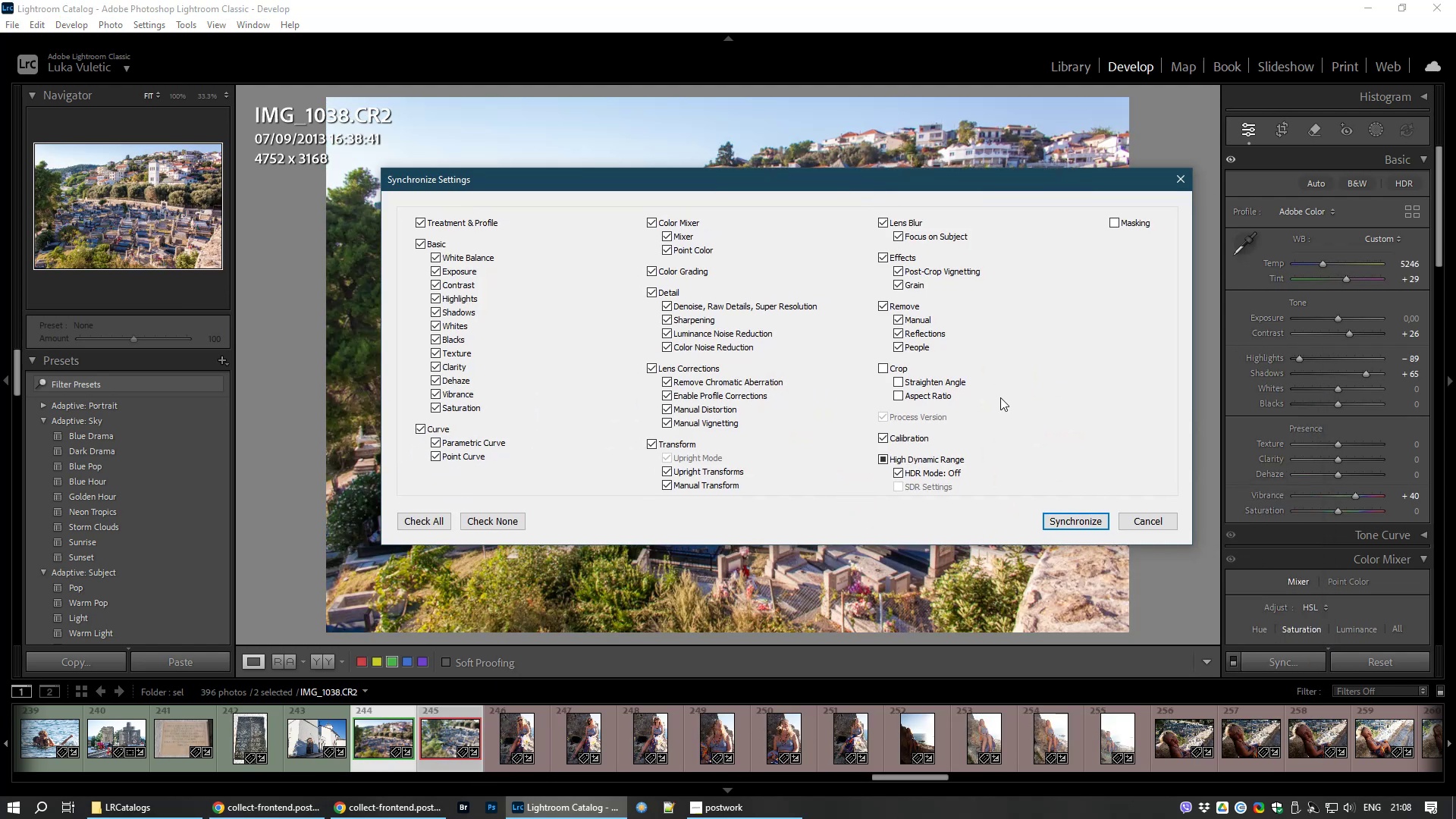 
left_click([1081, 522])
 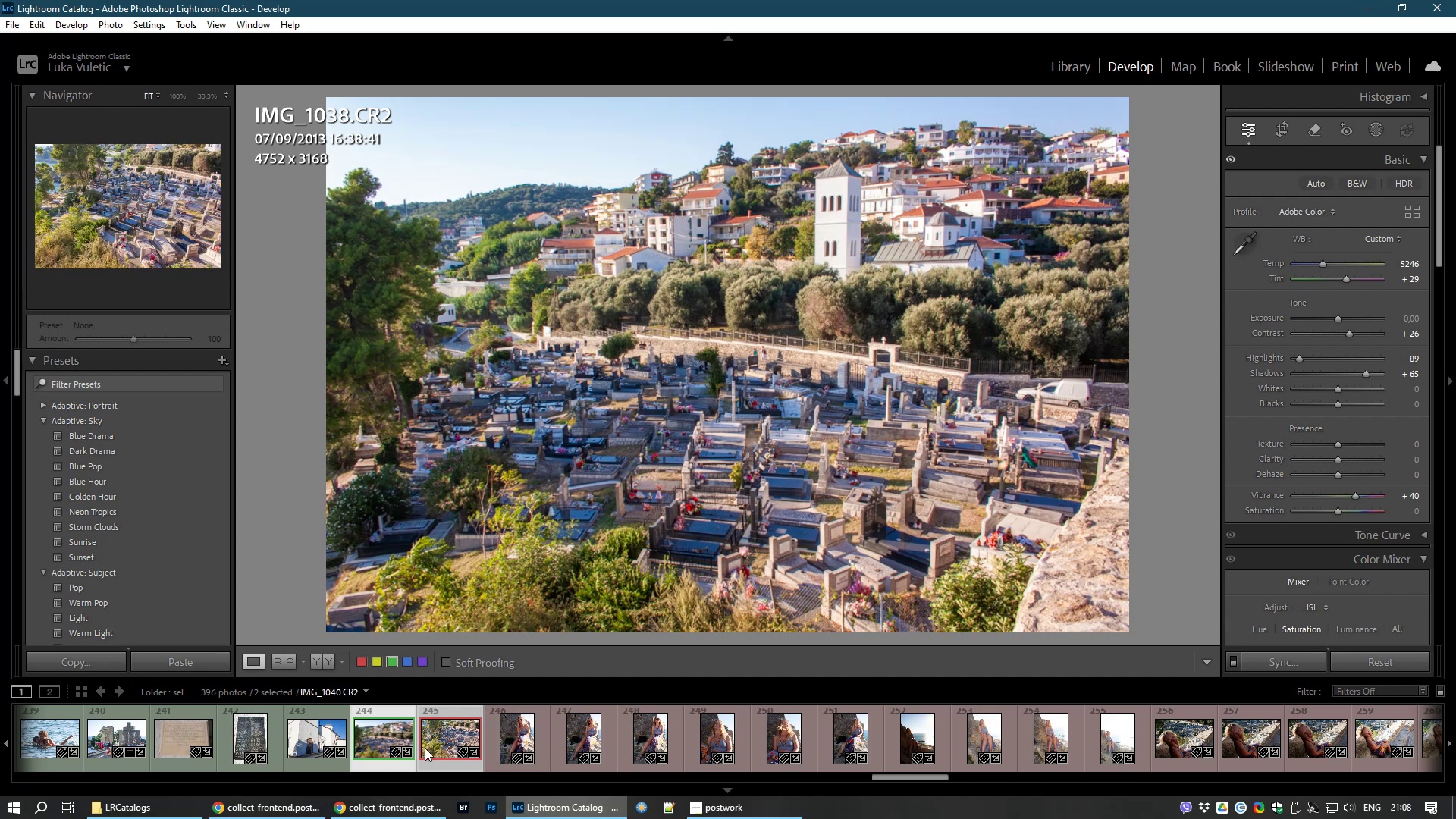 
key(Control+D)
 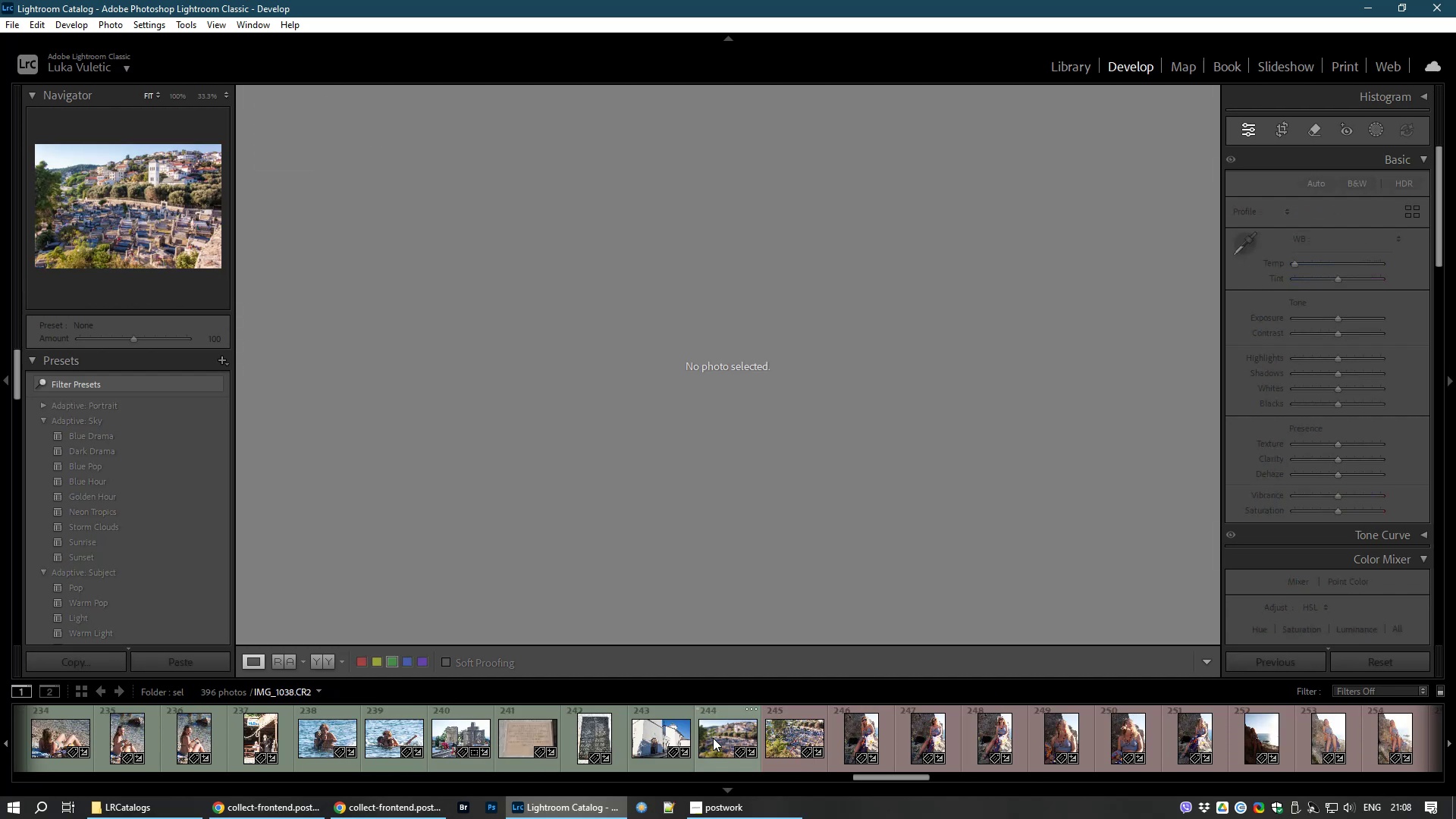 